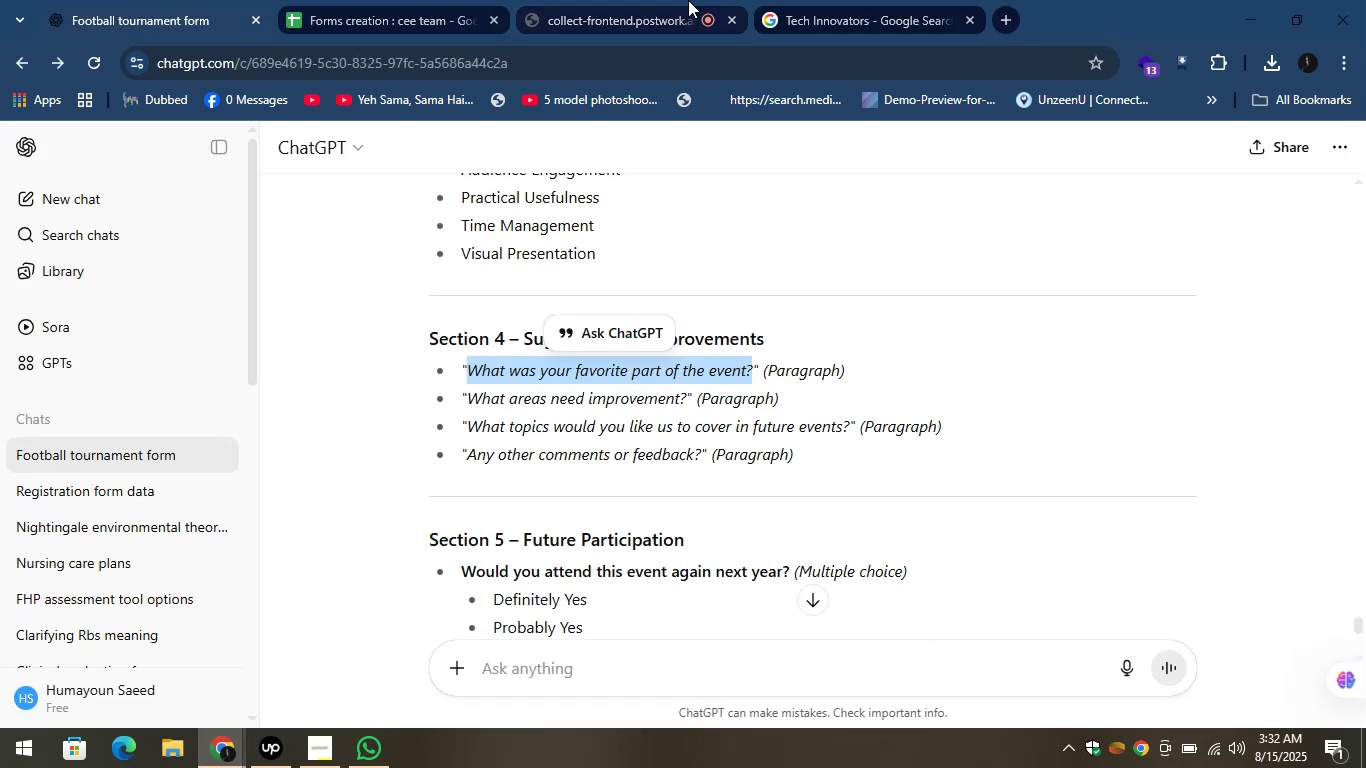 
left_click([688, 0])
 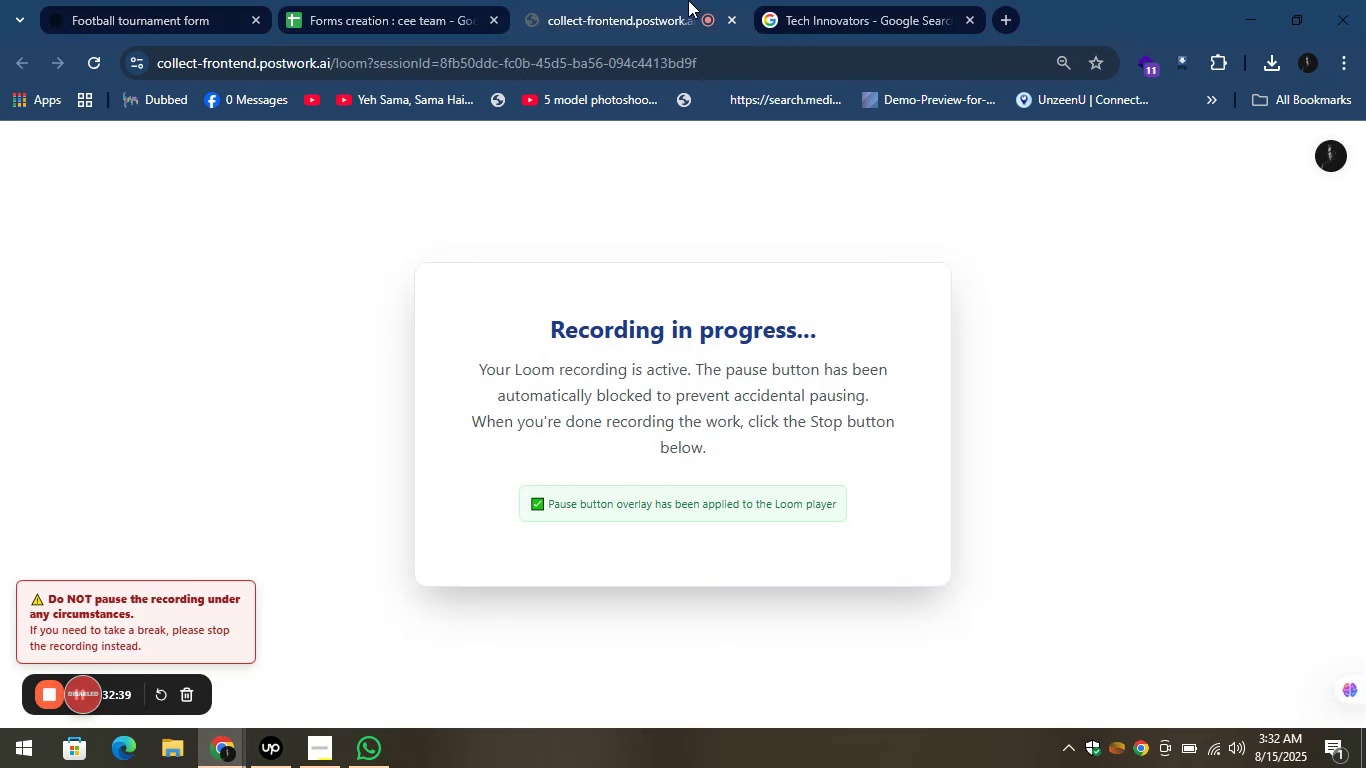 
left_click([688, 0])
 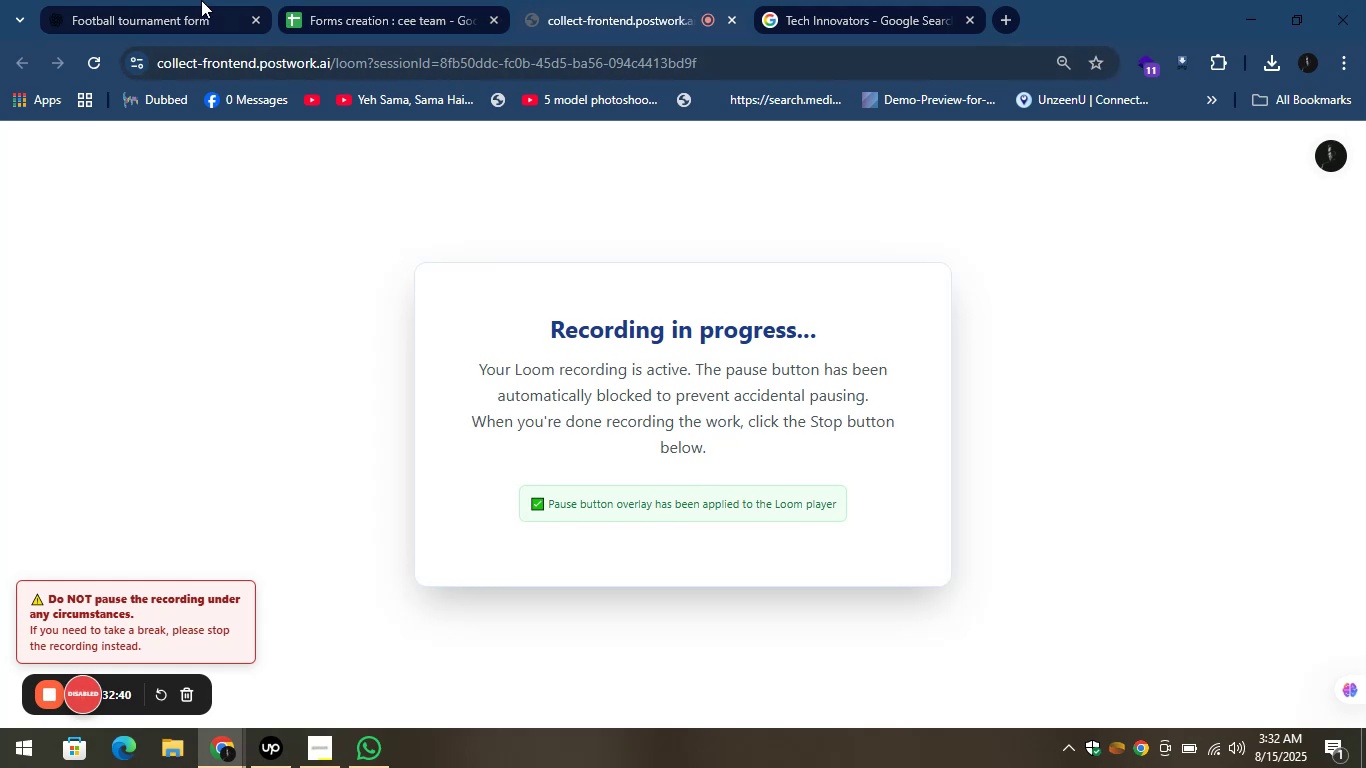 
left_click([192, 0])
 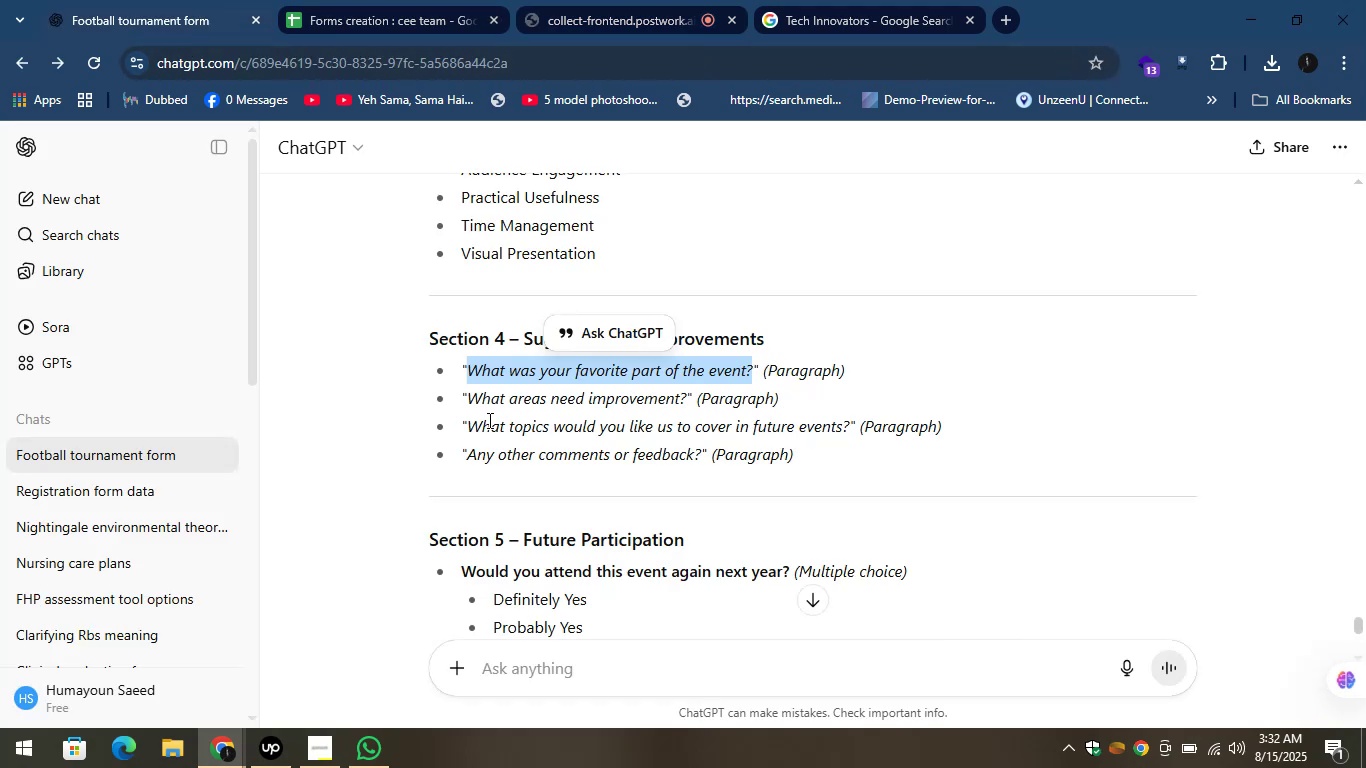 
left_click([415, 422])
 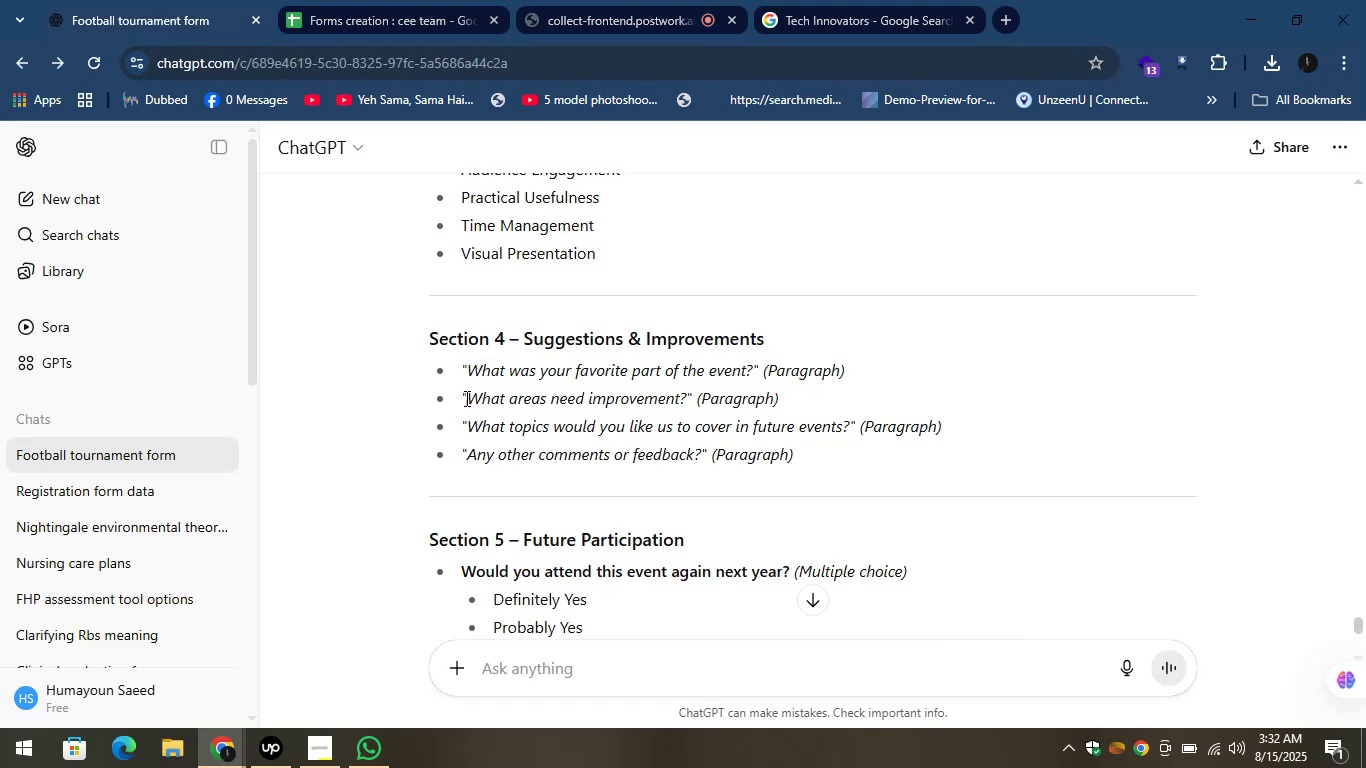 
left_click_drag(start_coordinate=[465, 399], to_coordinate=[684, 392])
 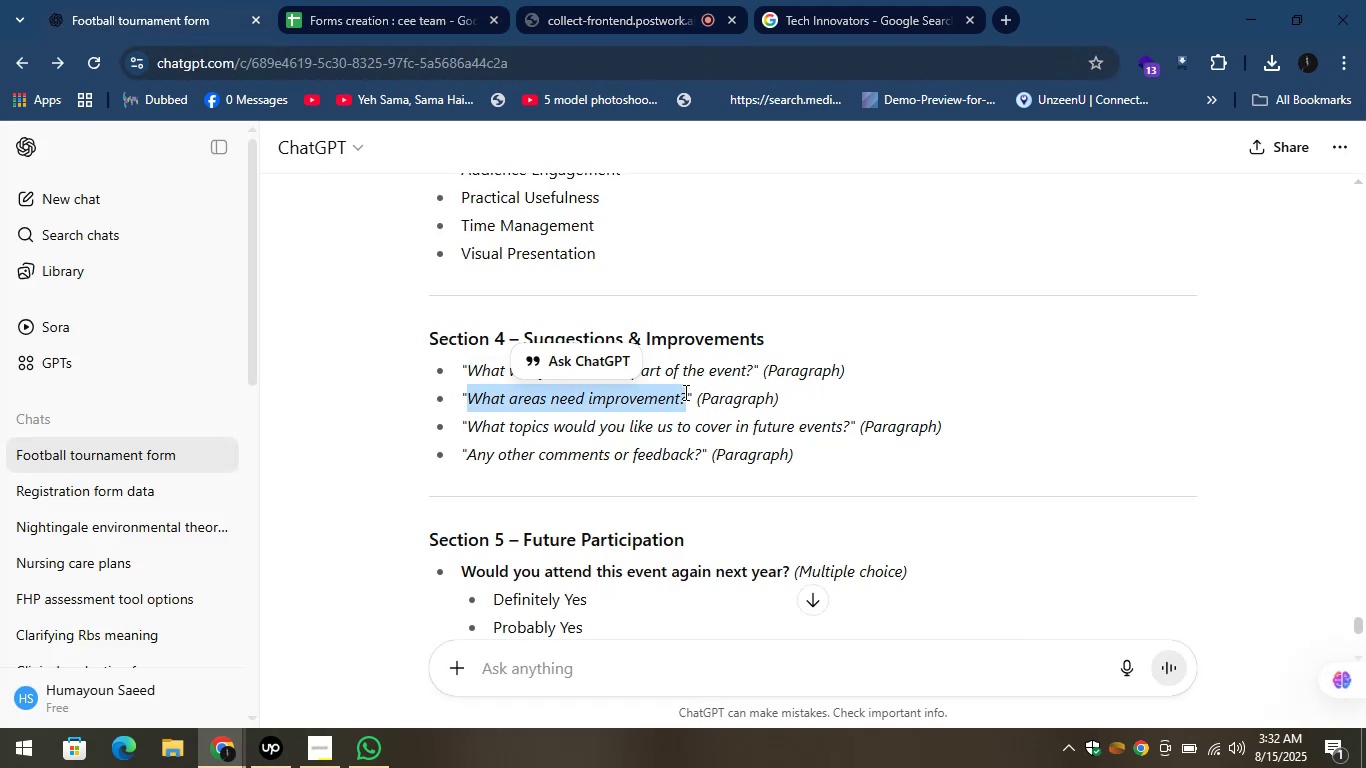 
key(Control+C)
 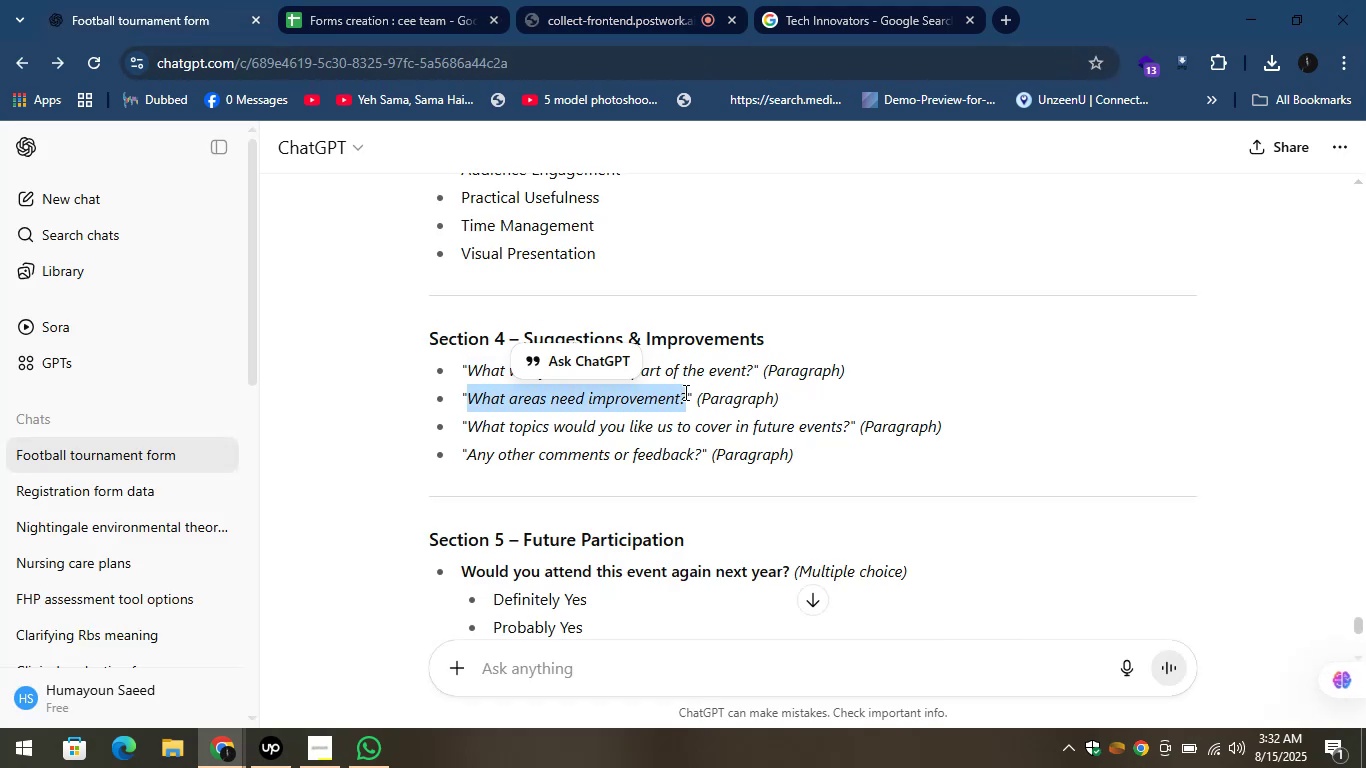 
key(Control+C)
 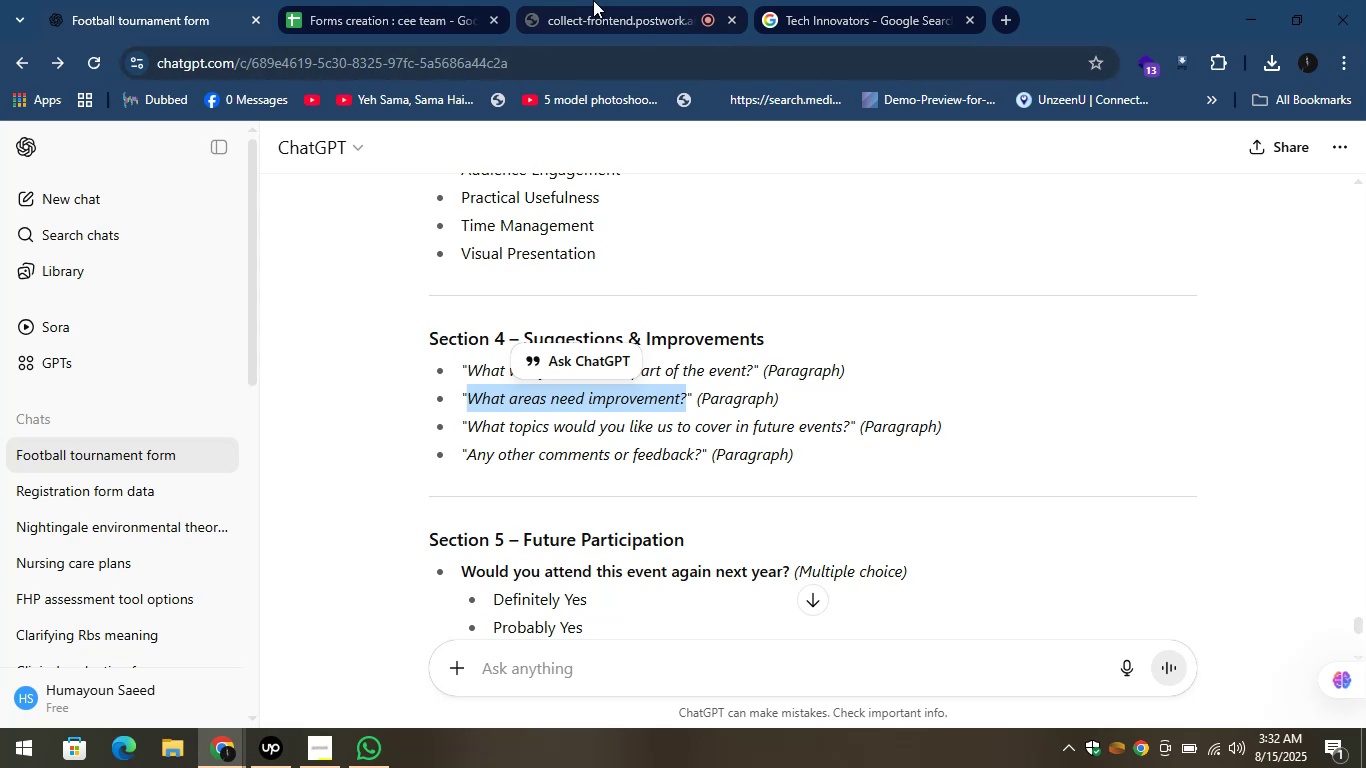 
left_click([593, 0])
 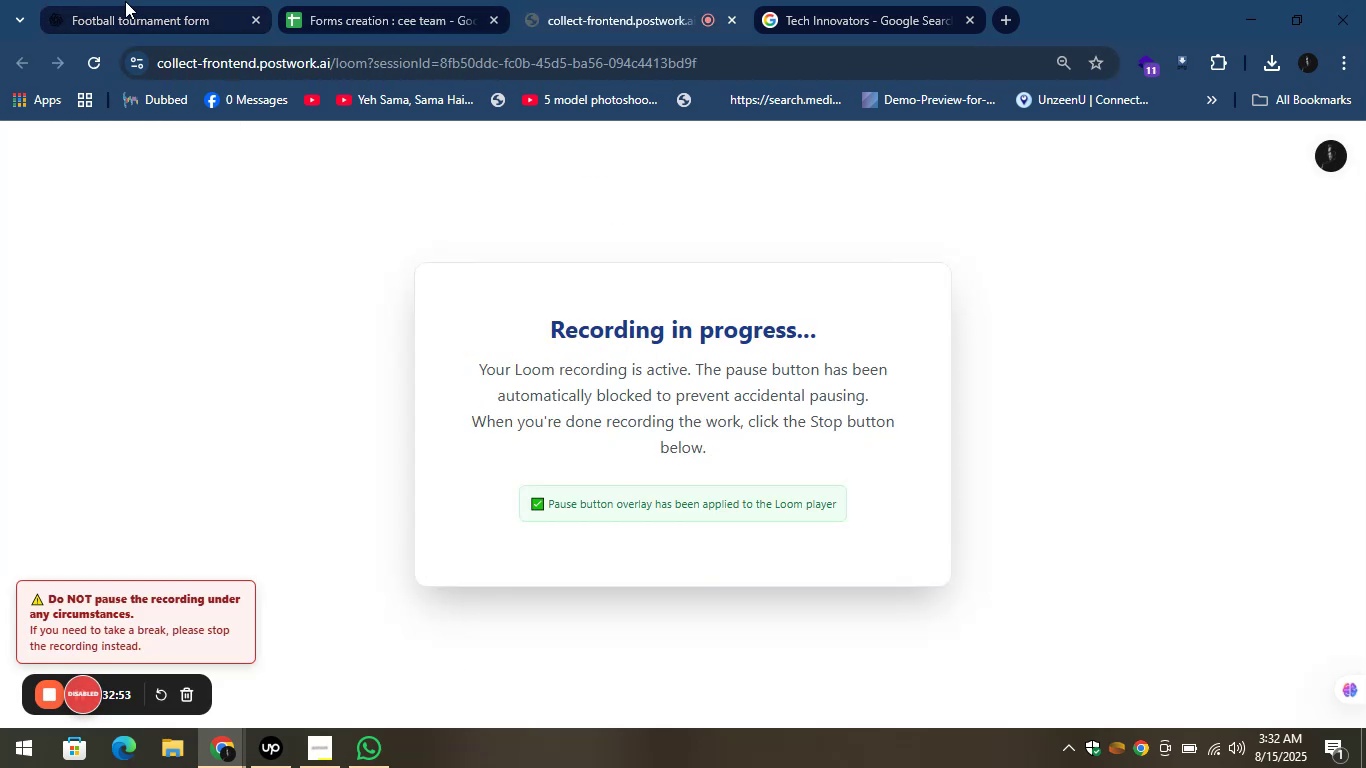 
left_click_drag(start_coordinate=[415, 0], to_coordinate=[407, 0])
 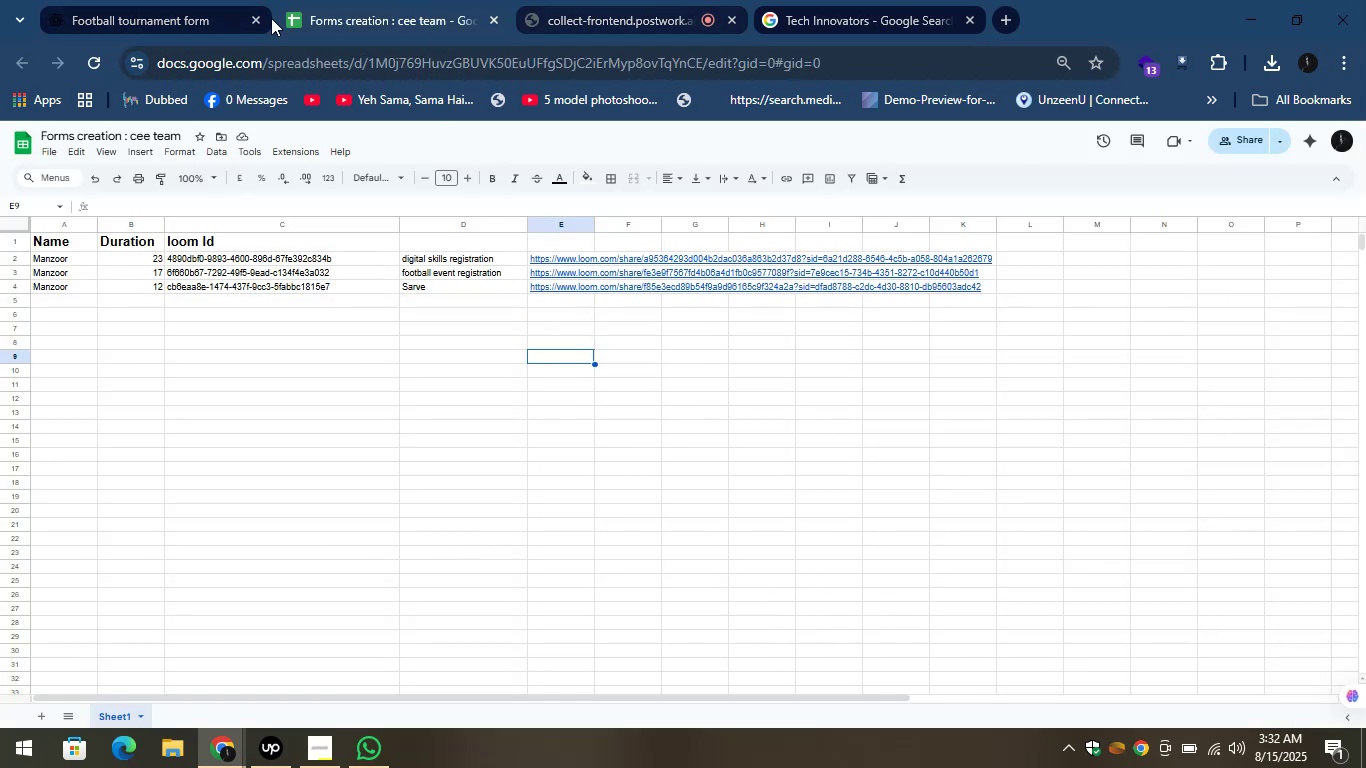 
left_click([152, 0])
 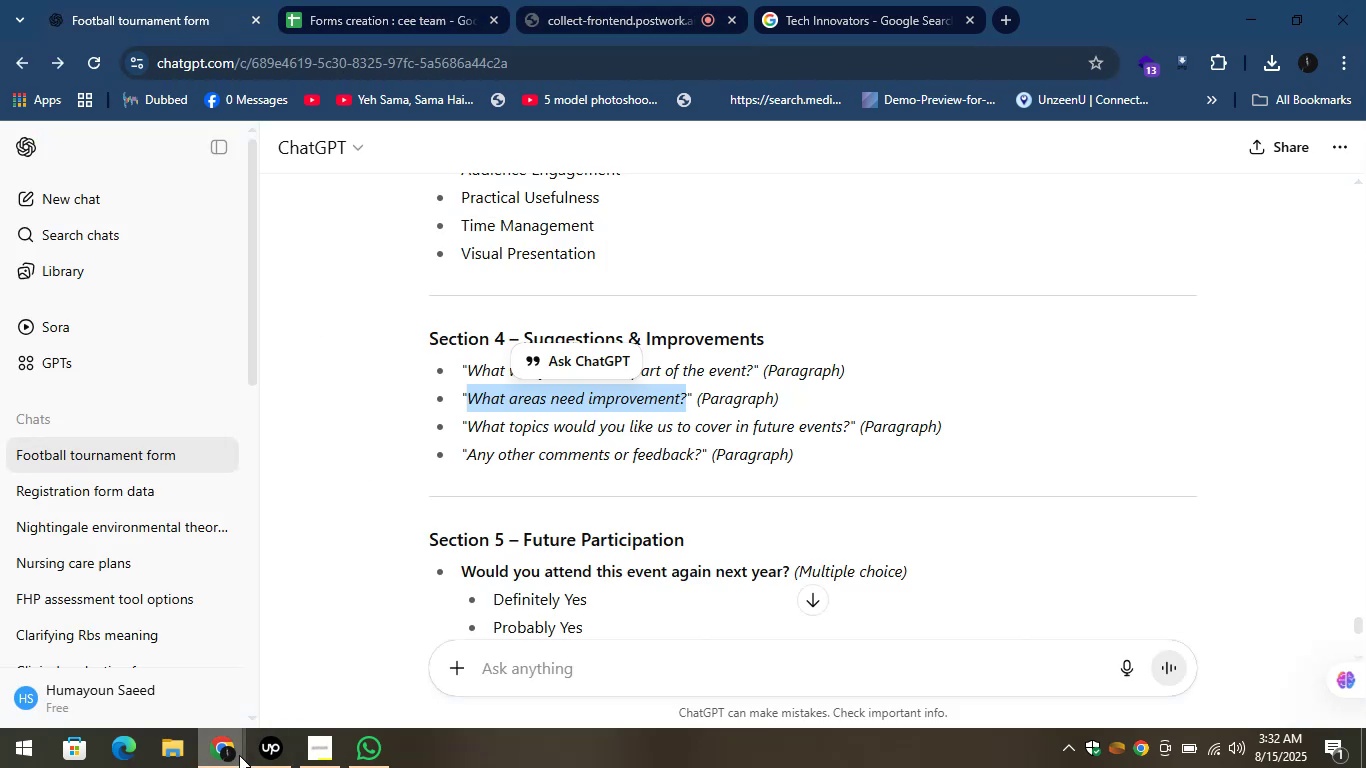 
left_click([221, 749])
 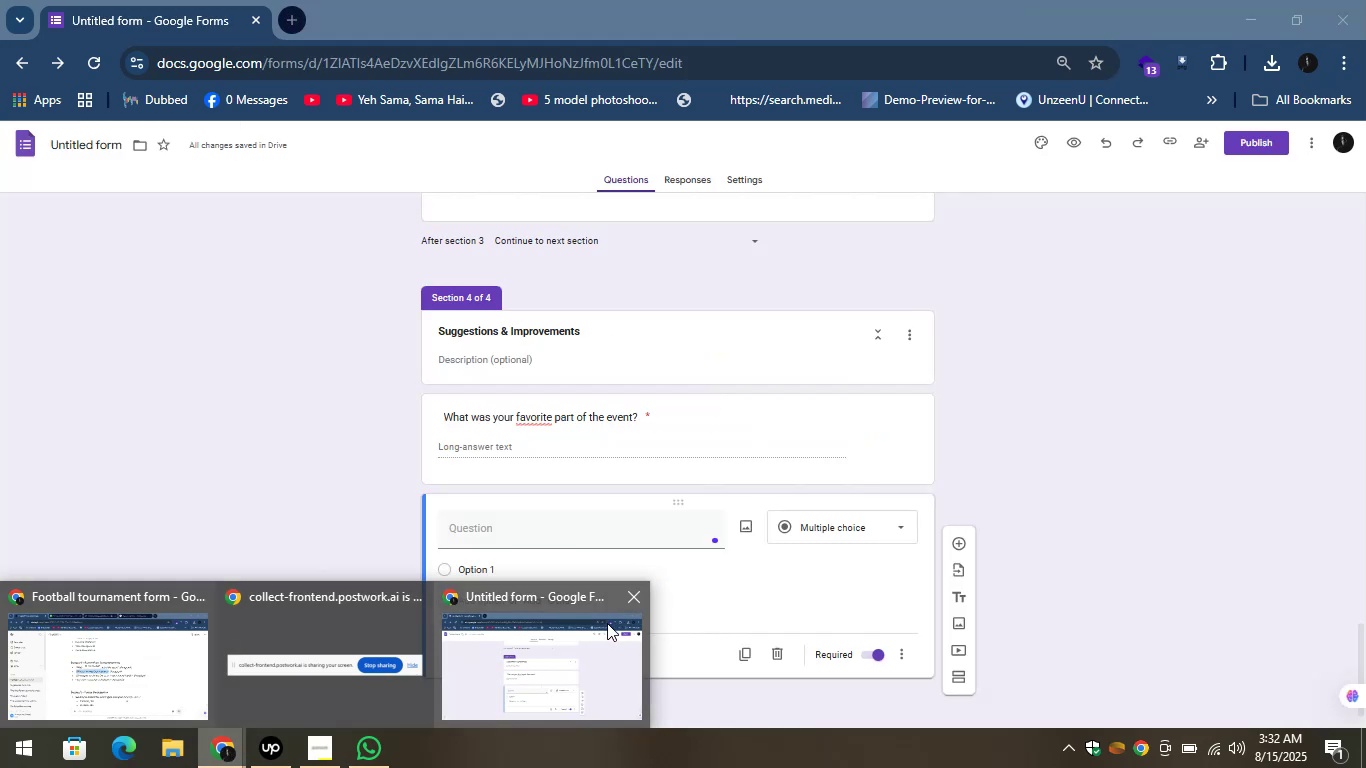 
left_click([578, 629])
 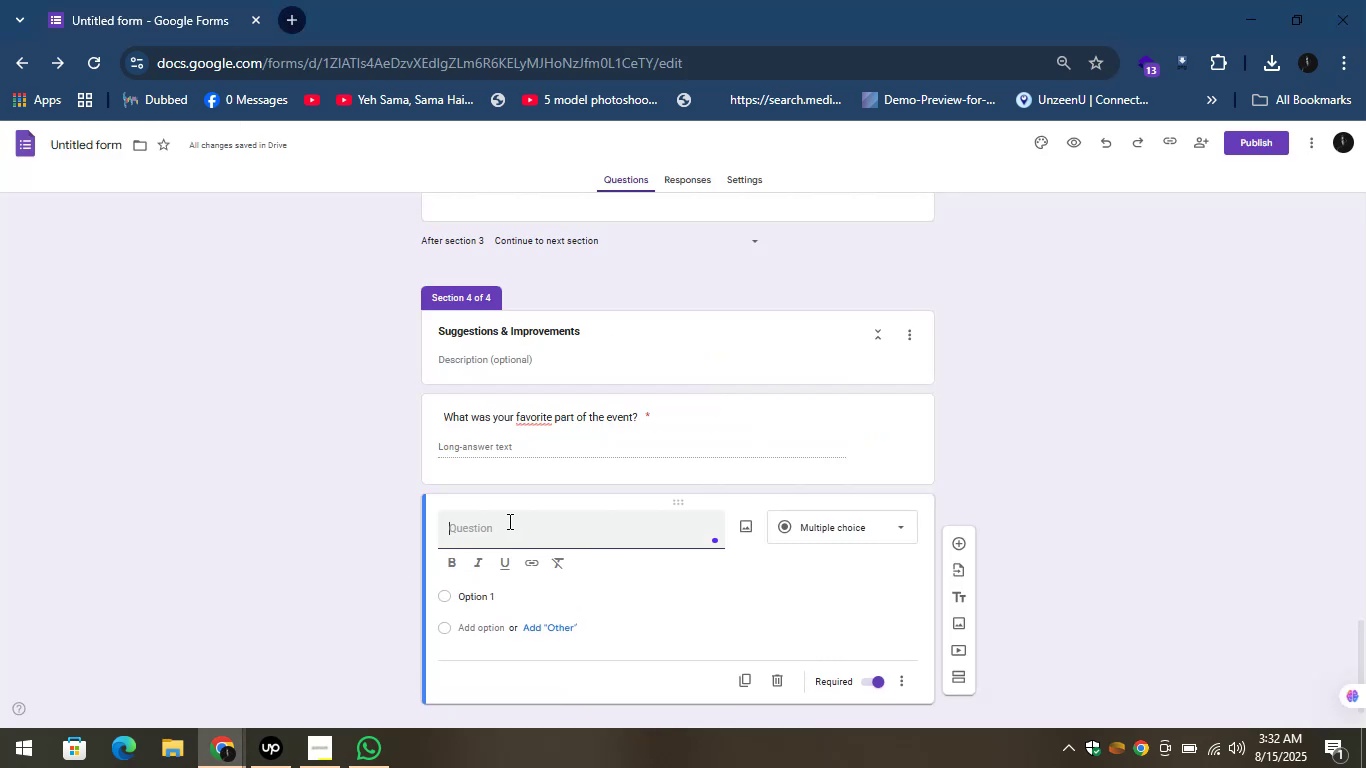 
key(Control+V)
 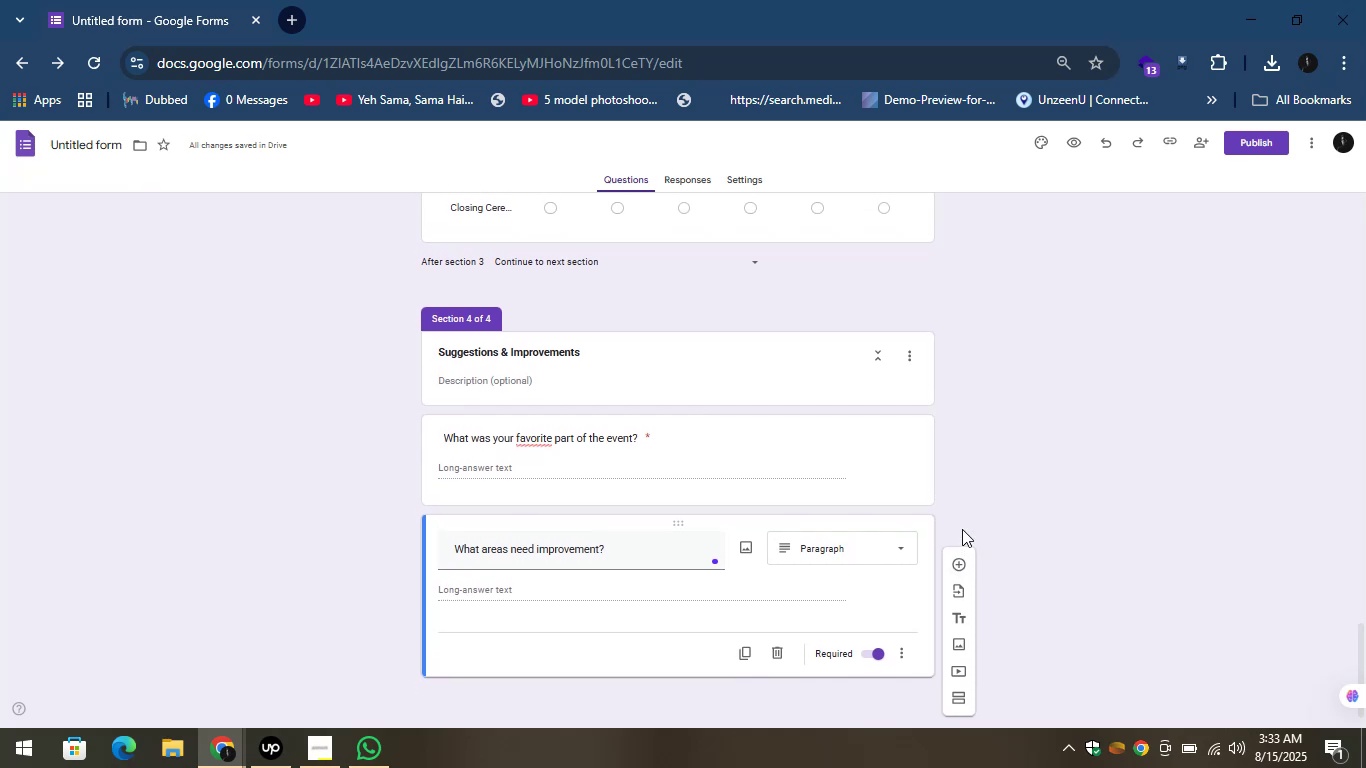 
wait(15.04)
 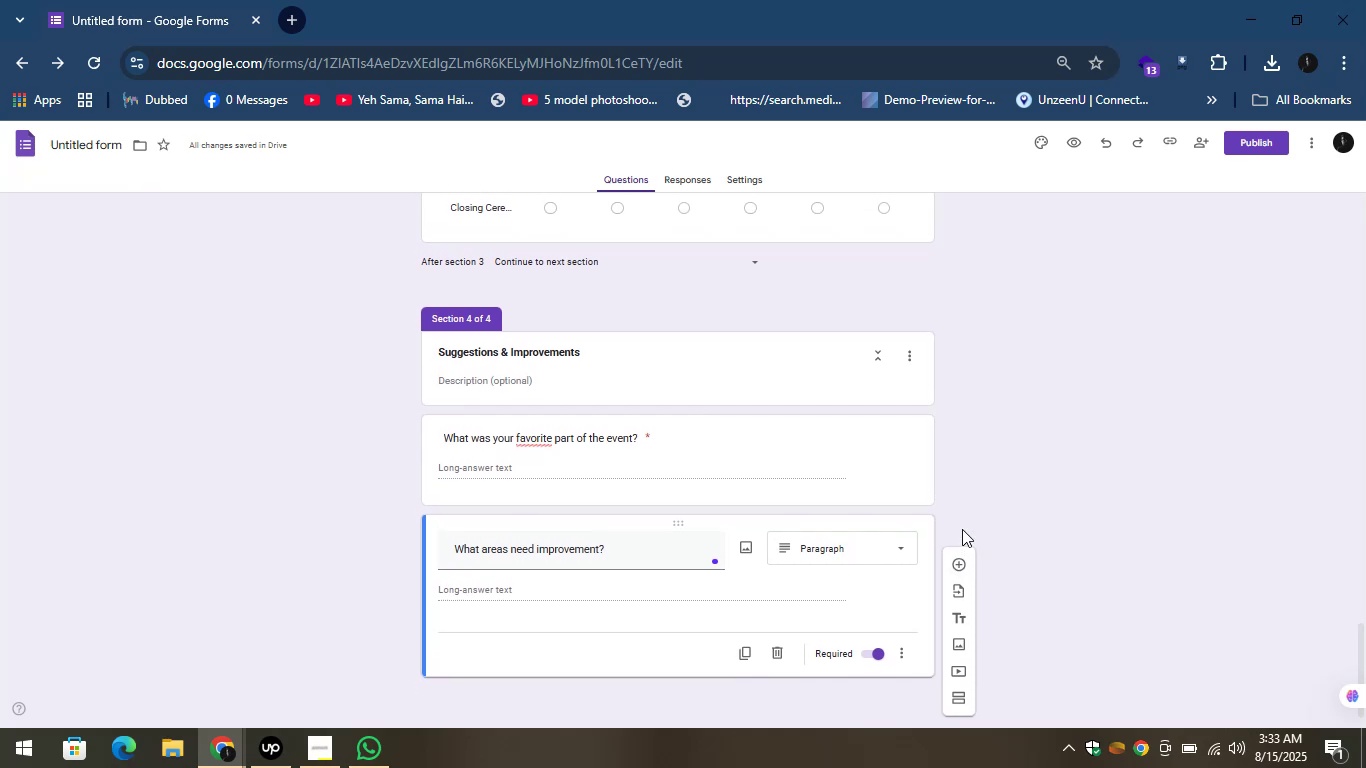 
left_click([964, 556])
 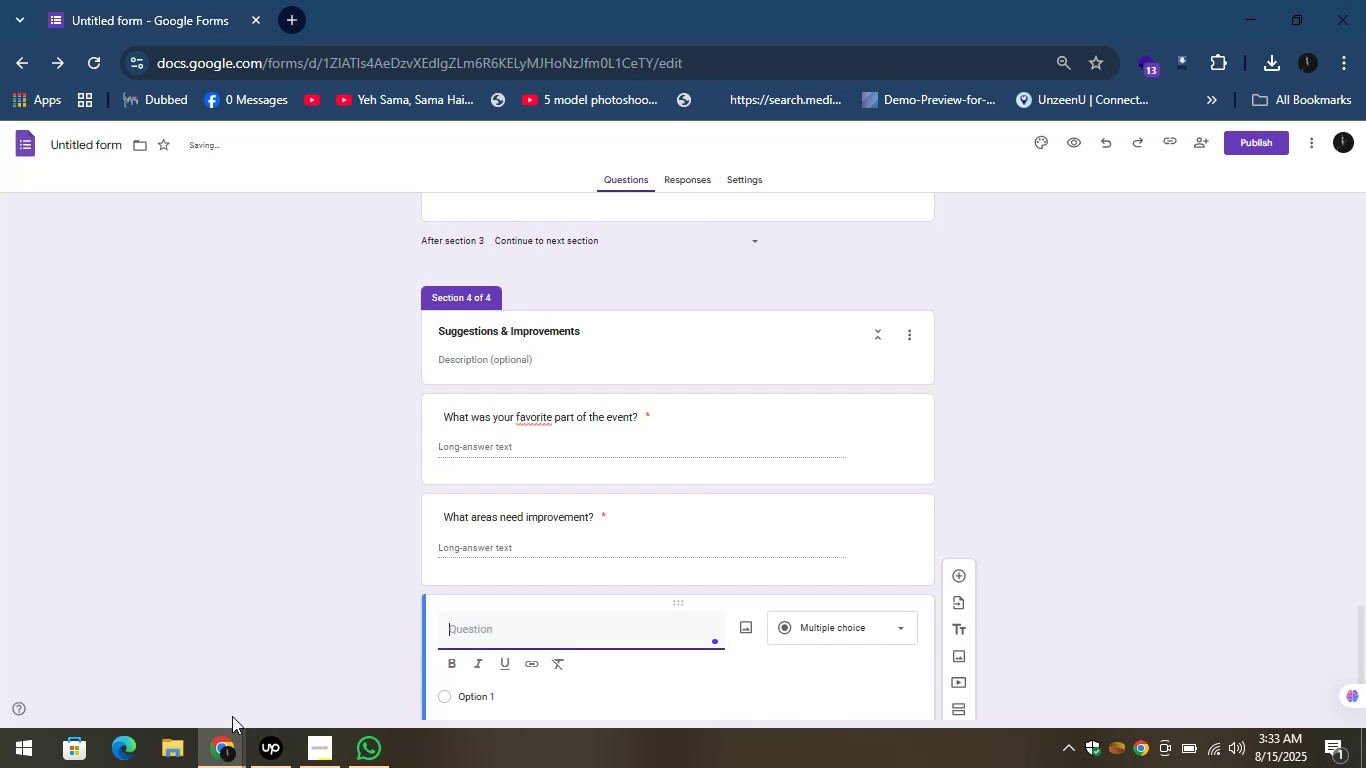 
left_click([231, 746])
 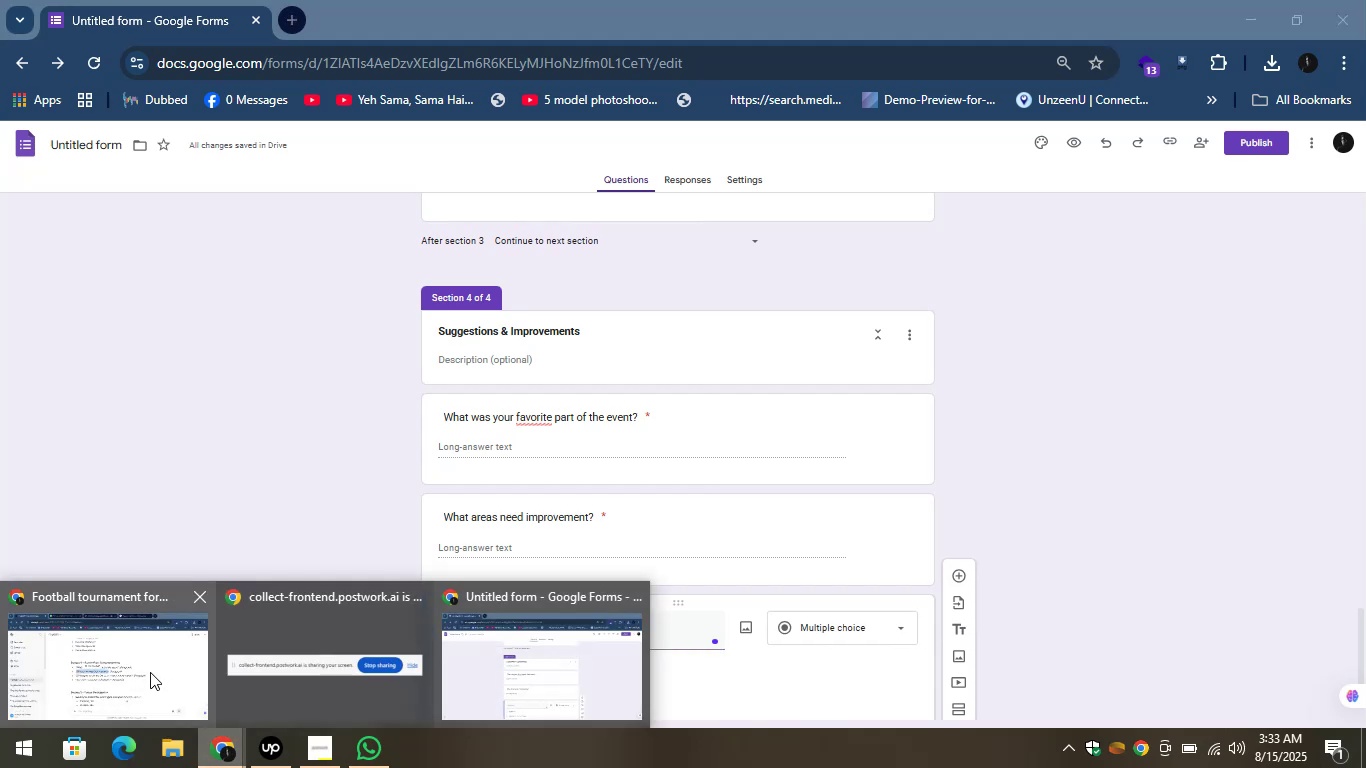 
left_click([150, 672])
 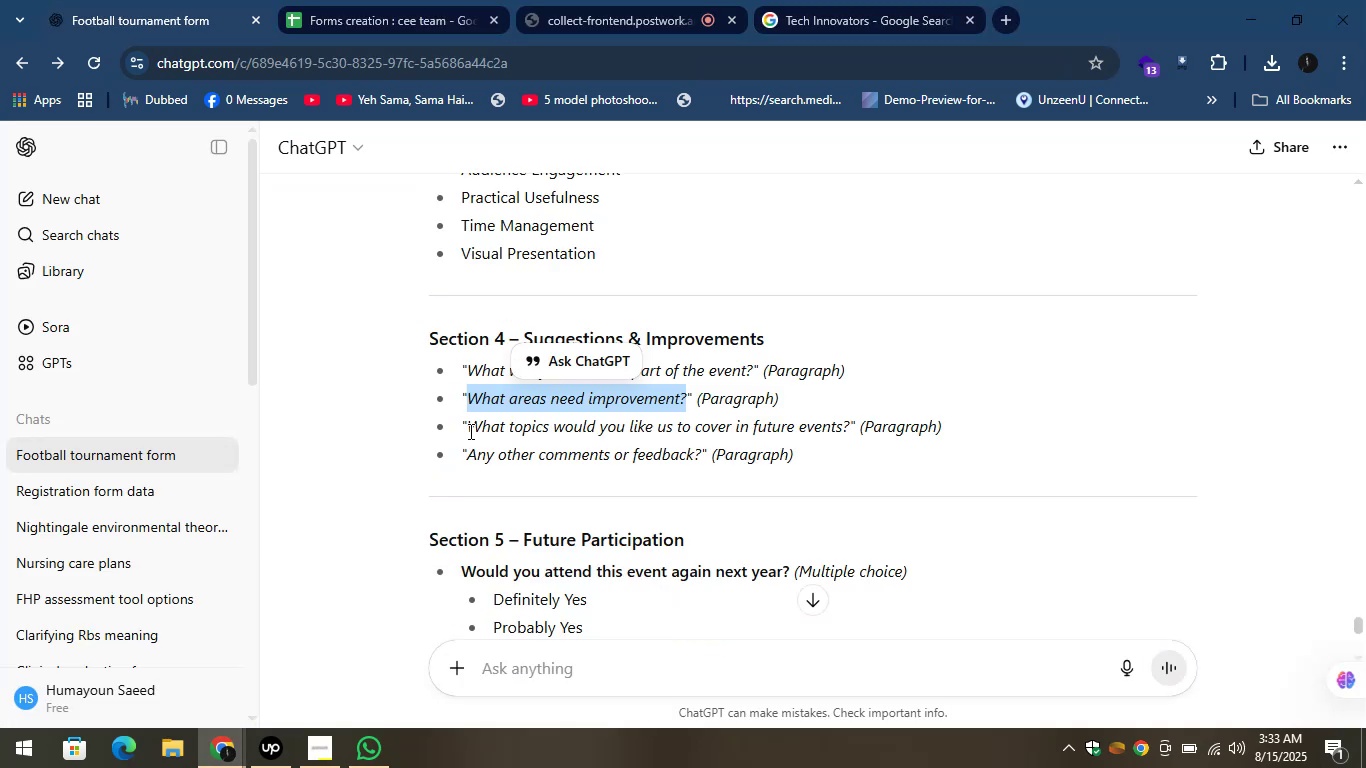 
left_click_drag(start_coordinate=[466, 431], to_coordinate=[846, 417])
 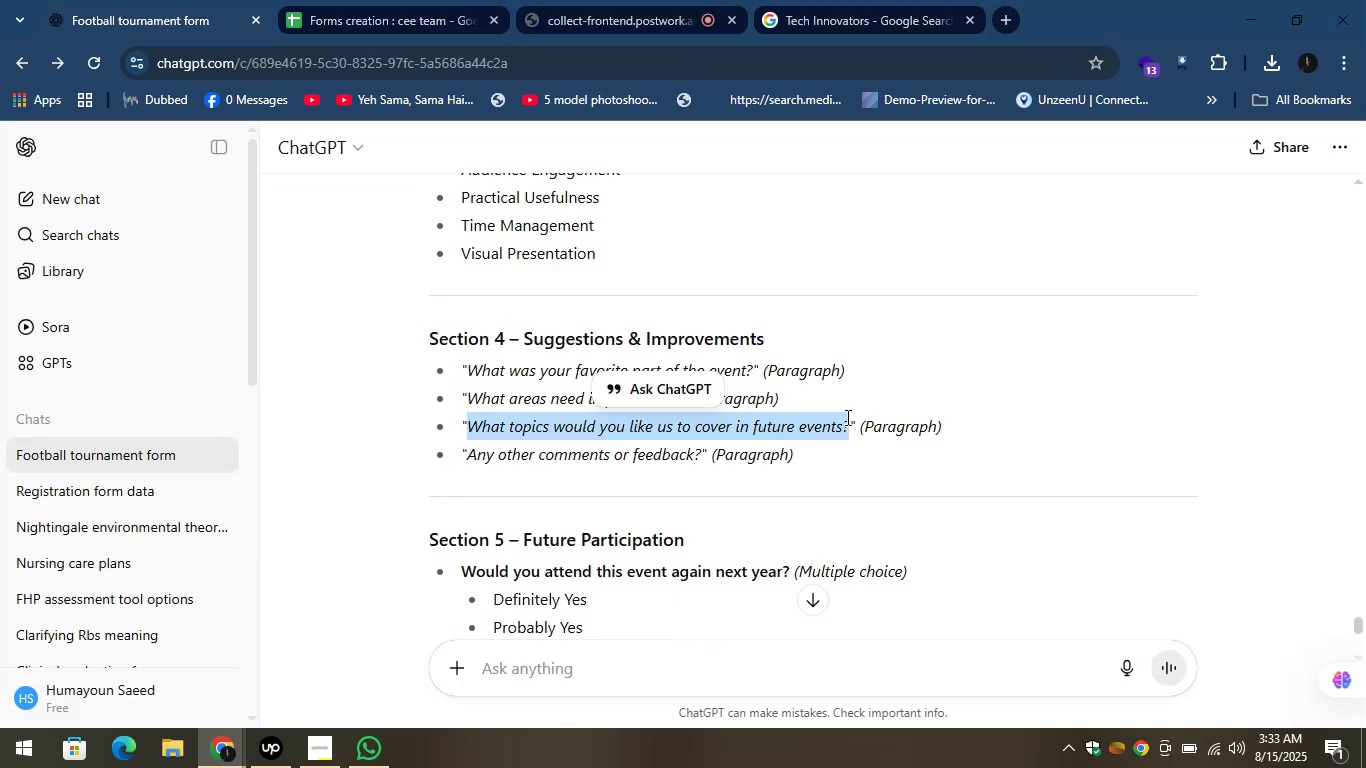 
key(Control+C)
 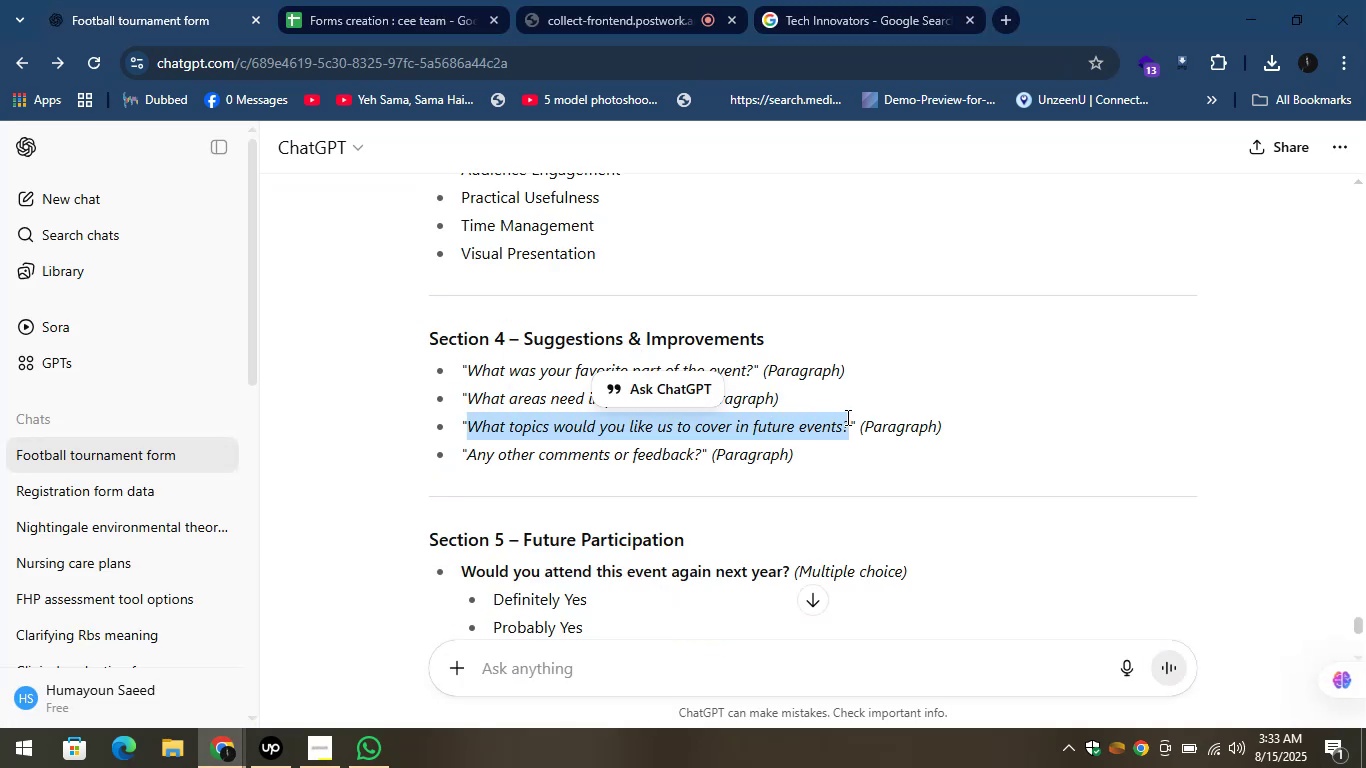 
key(Control+C)
 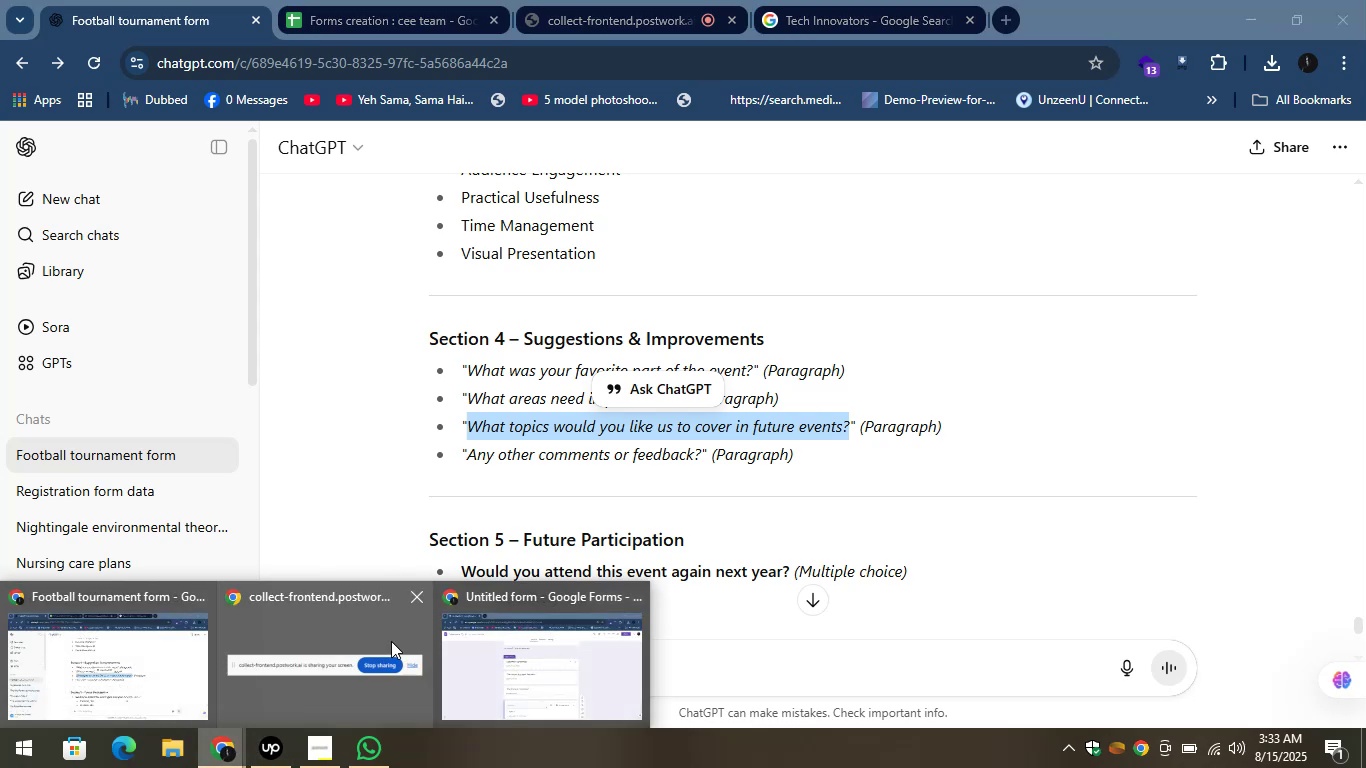 
left_click([568, 608])
 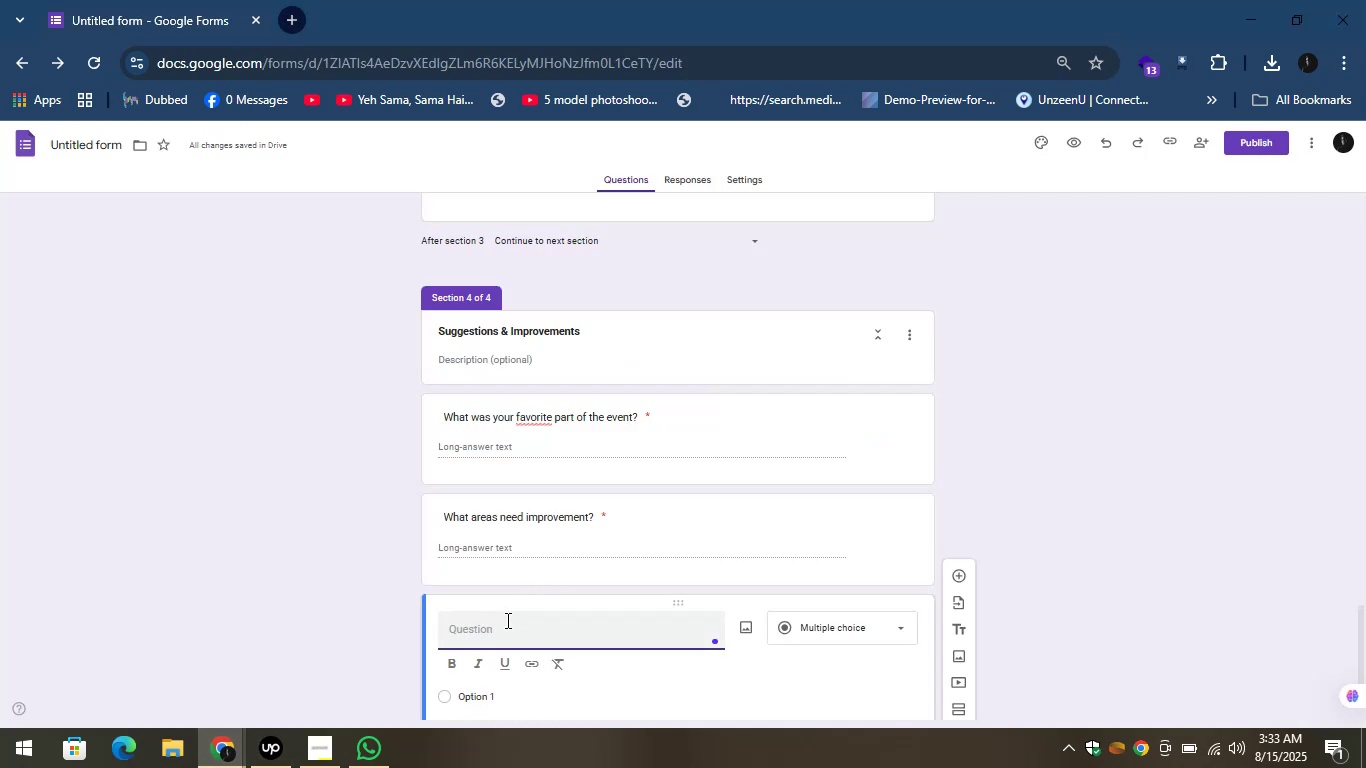 
key(Control+Space)
 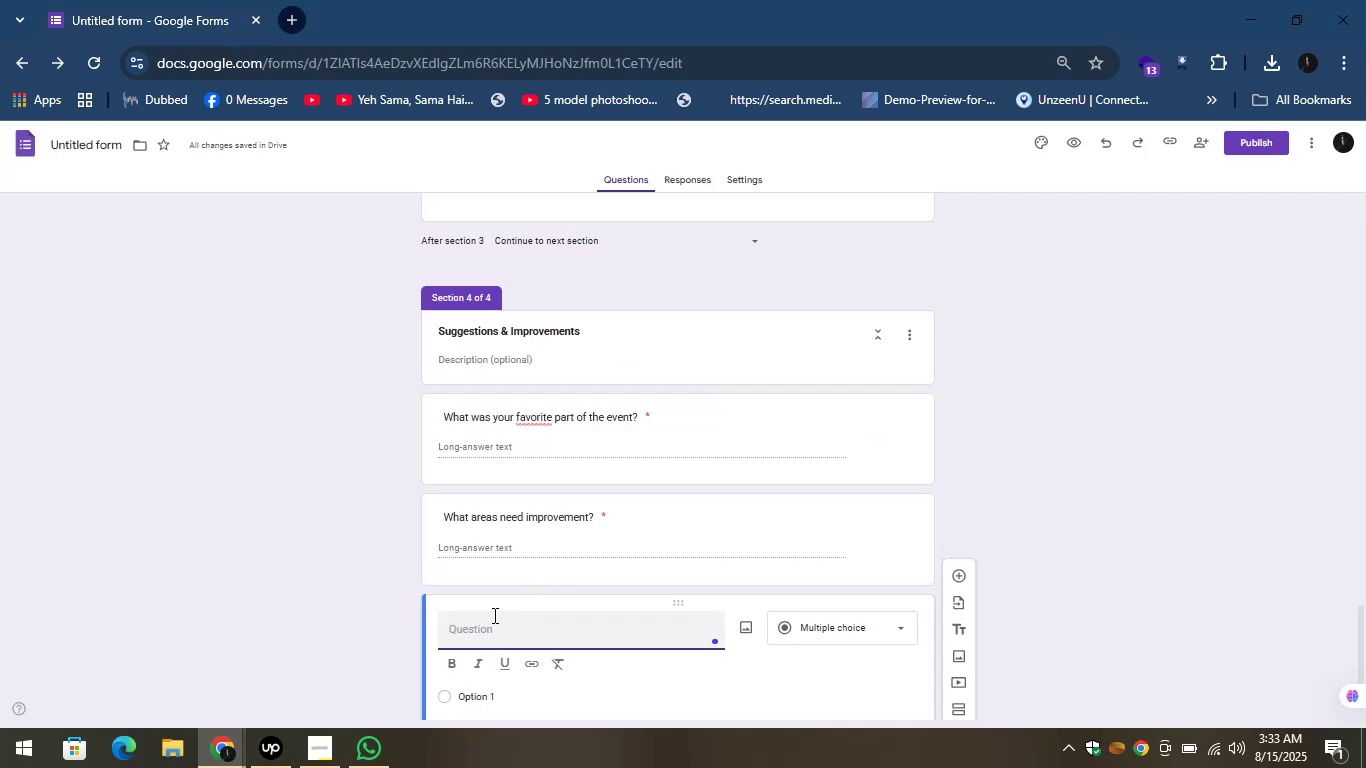 
key(Control+V)
 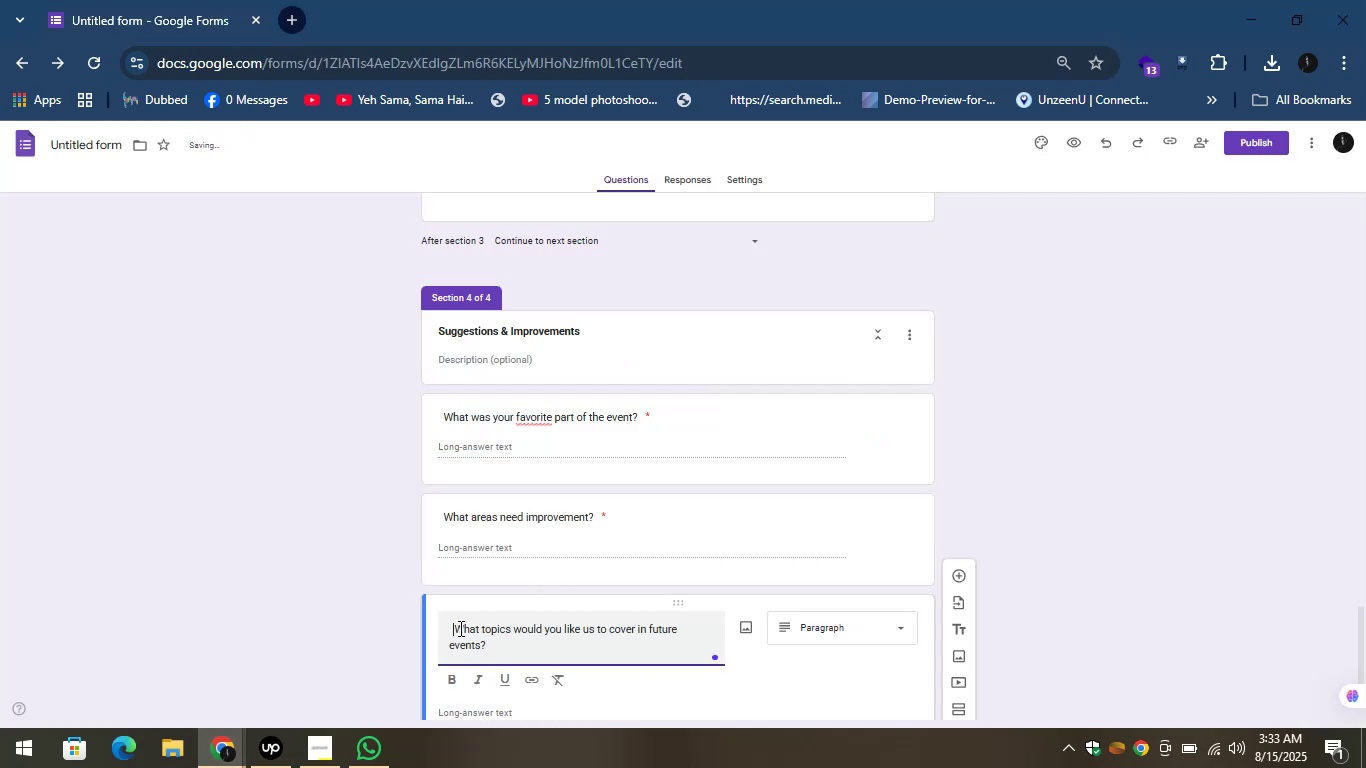 
hold_key(key=Backspace, duration=0.46)
 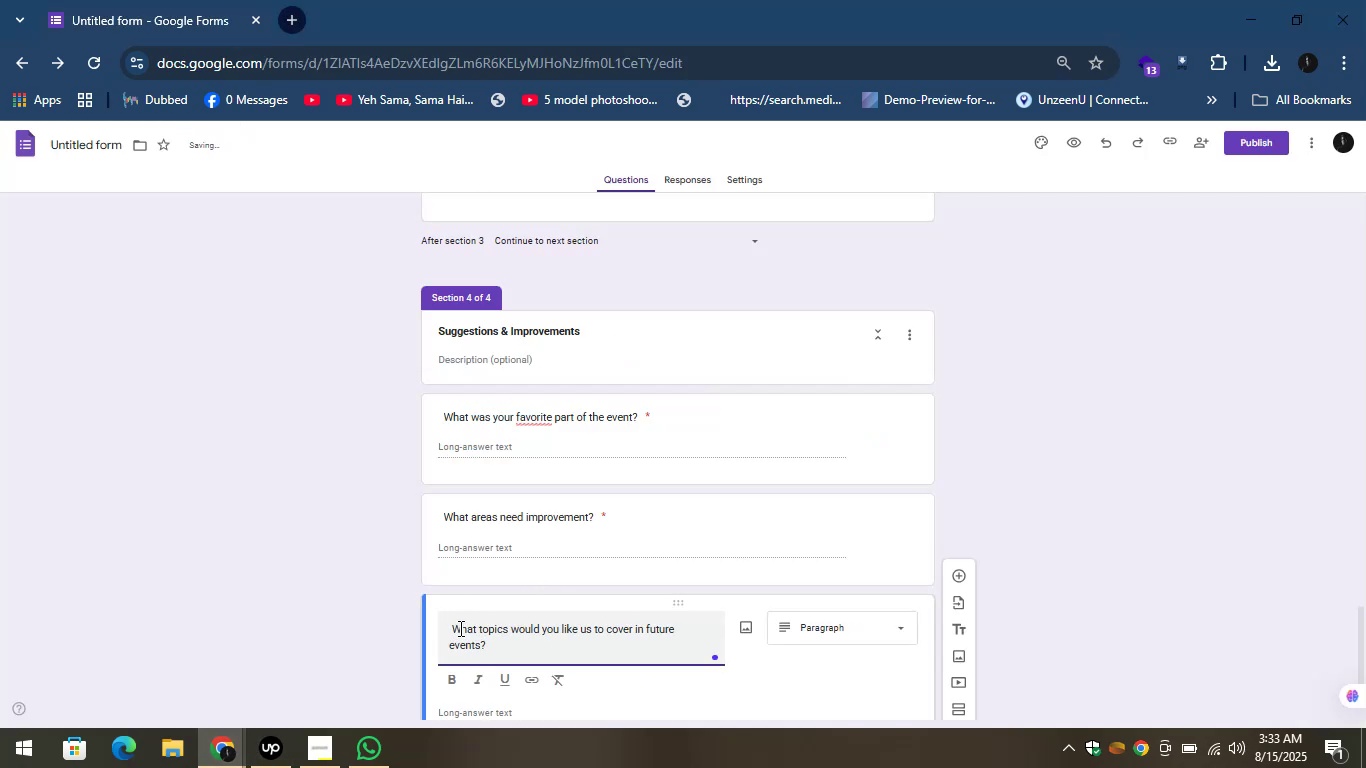 
key(Backspace)
 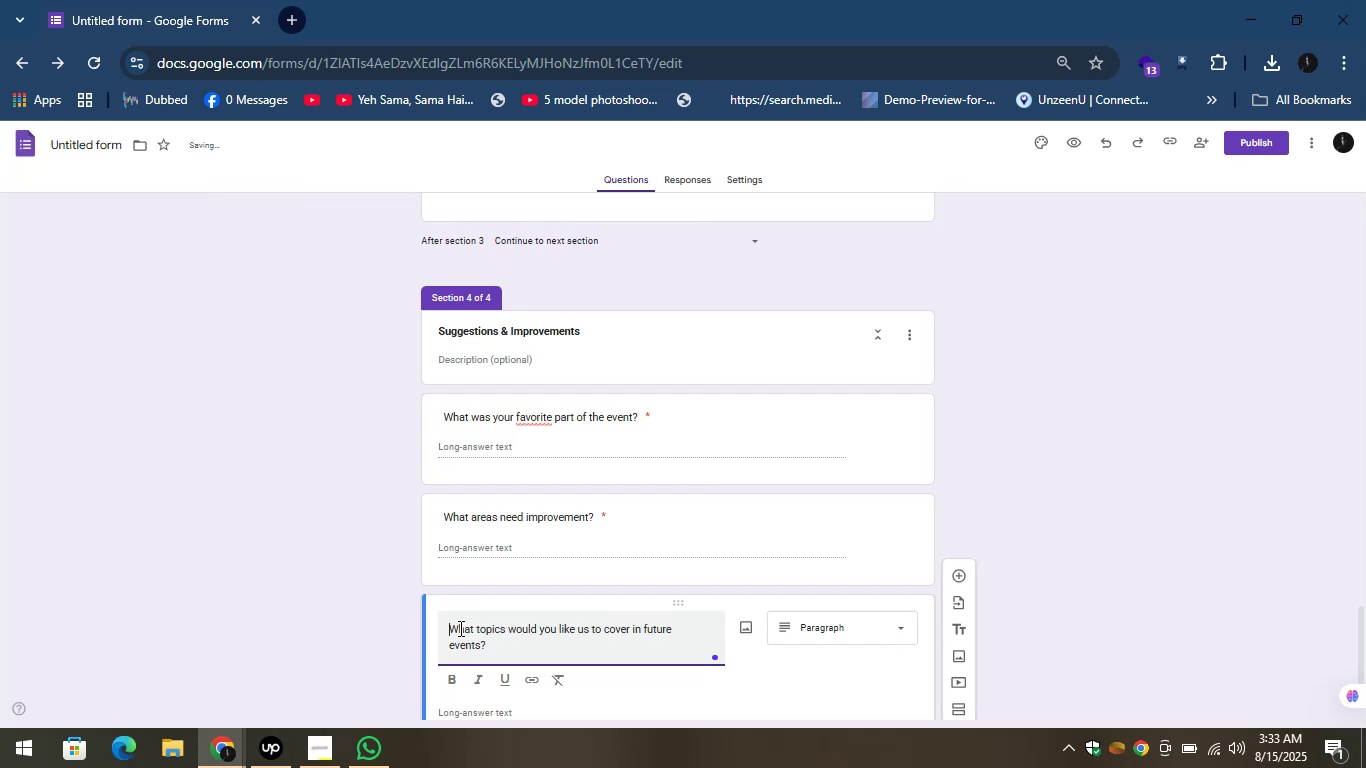 
left_click([1199, 403])
 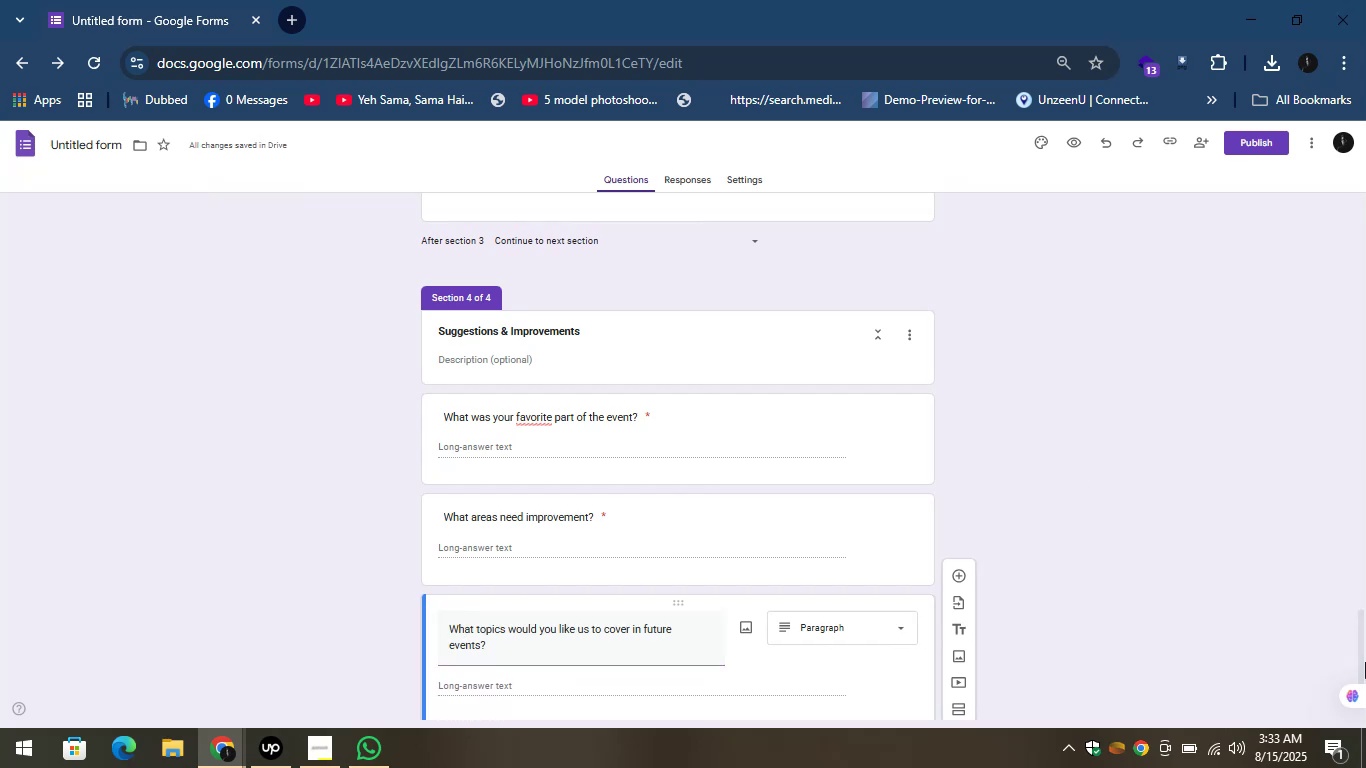 
left_click_drag(start_coordinate=[1360, 654], to_coordinate=[1333, 721])
 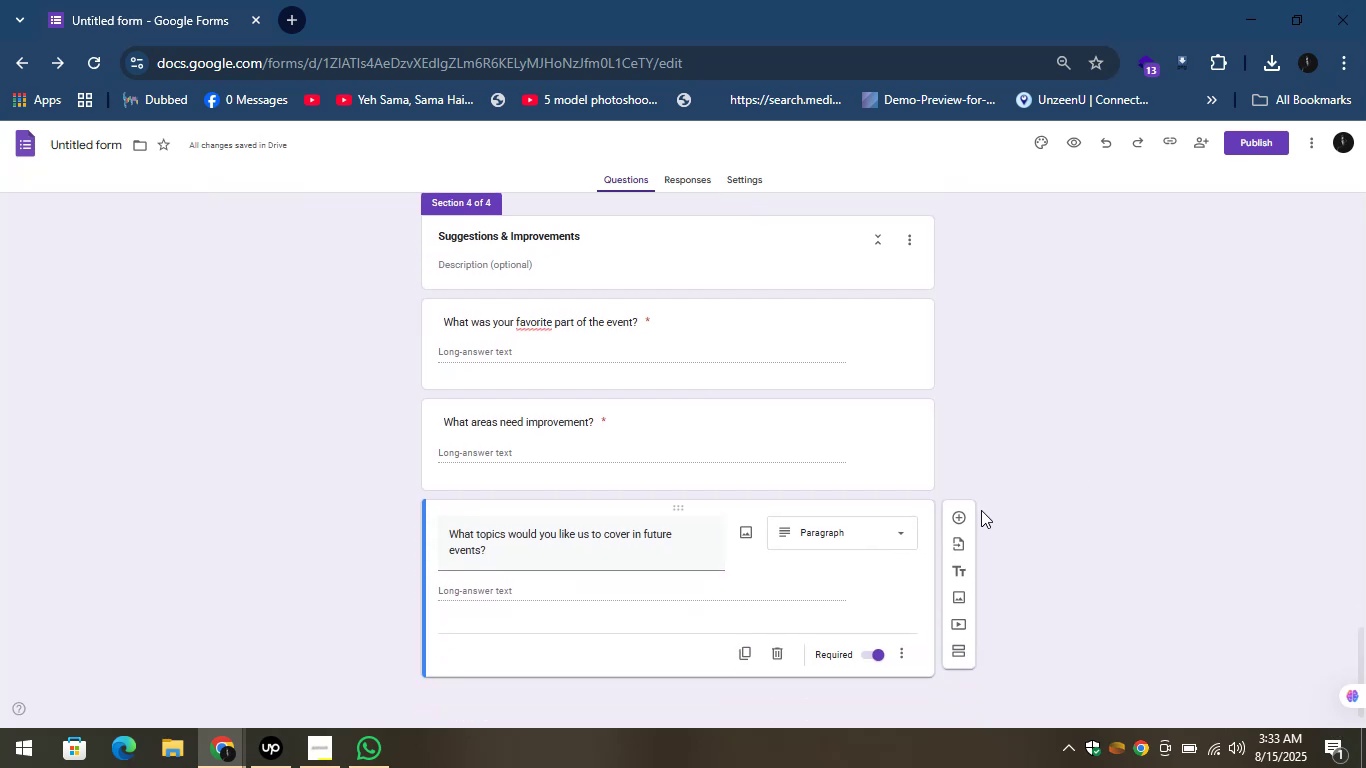 
left_click([963, 512])
 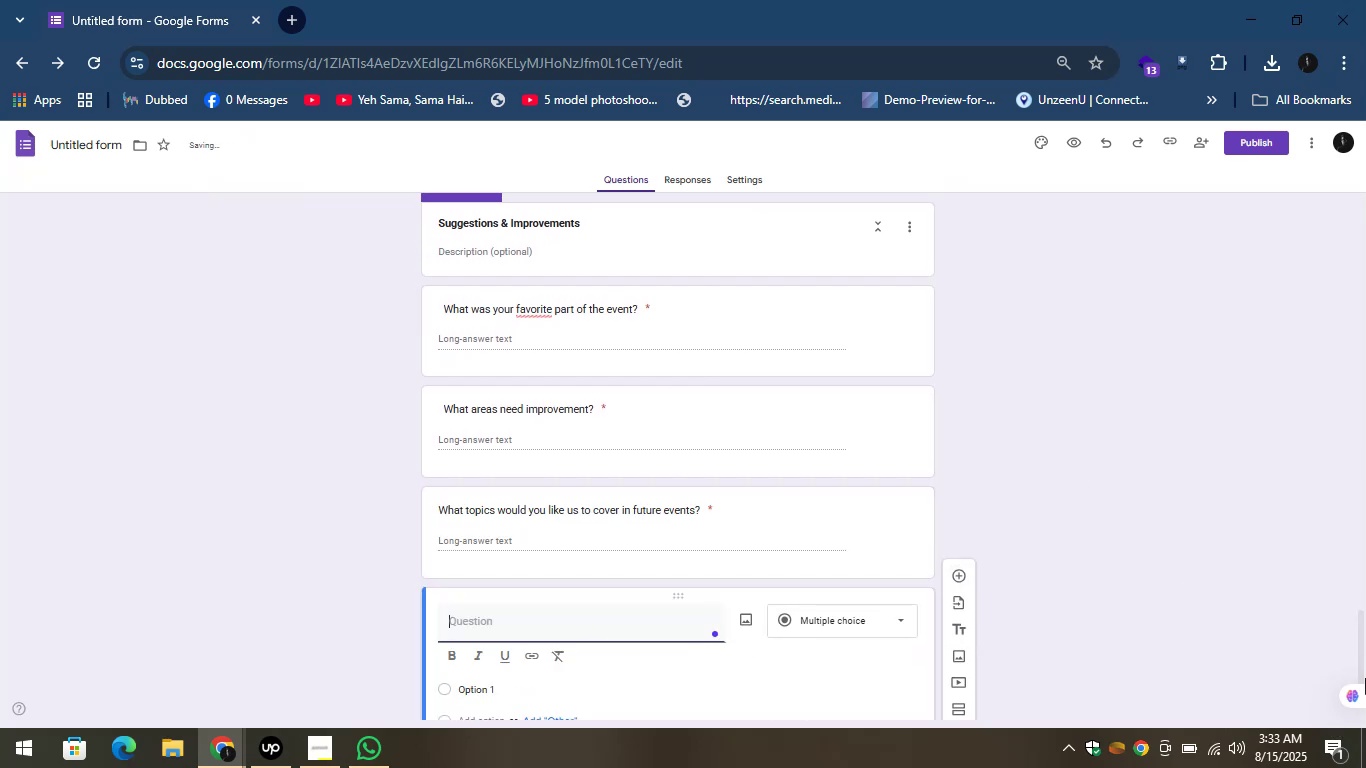 
left_click_drag(start_coordinate=[1359, 651], to_coordinate=[1338, 699])
 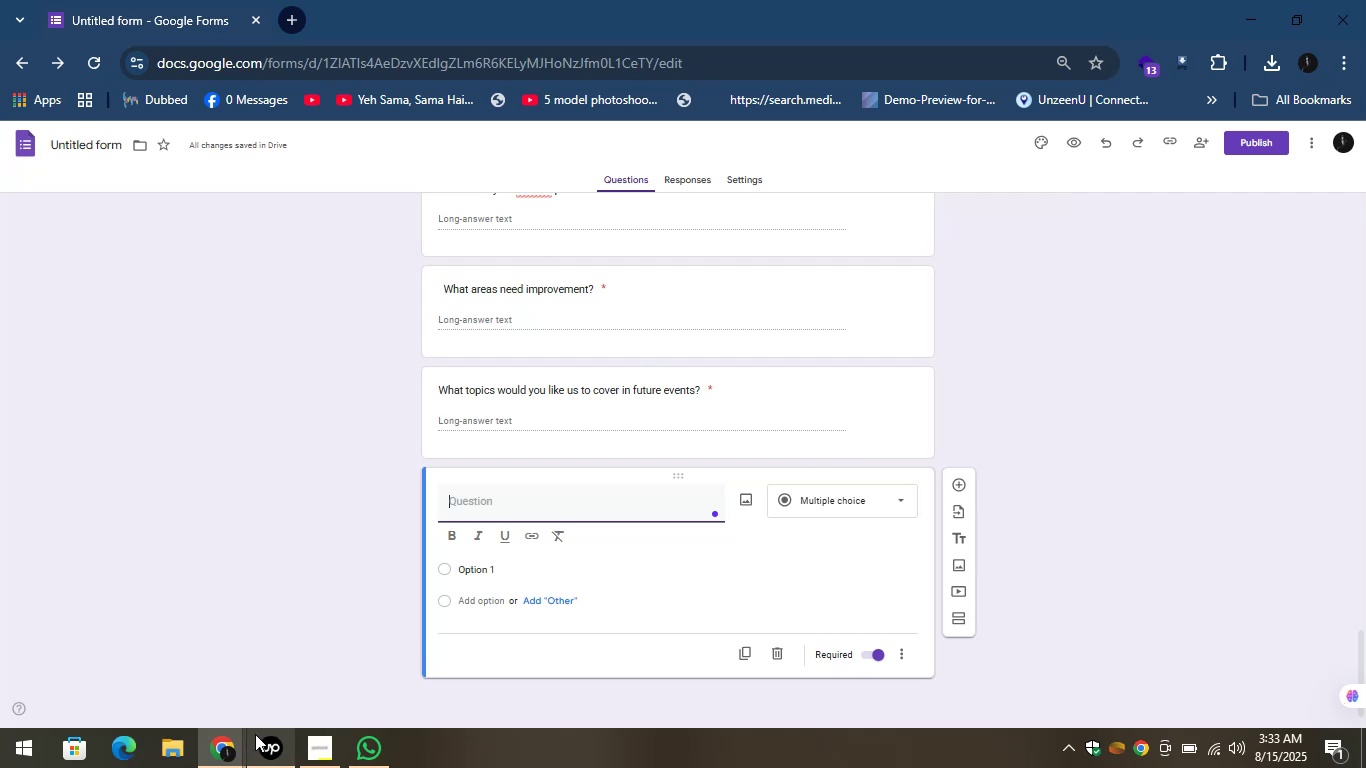 
left_click([219, 754])
 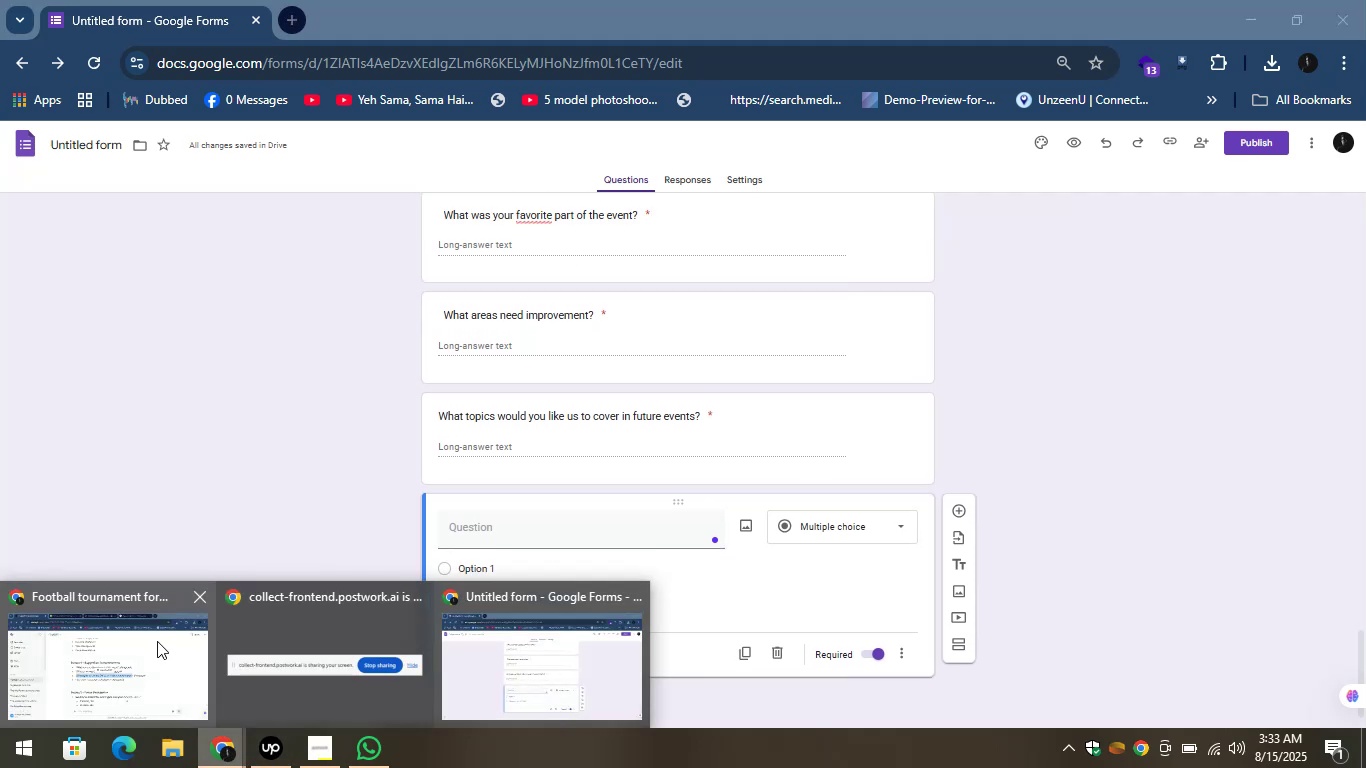 
left_click([148, 646])
 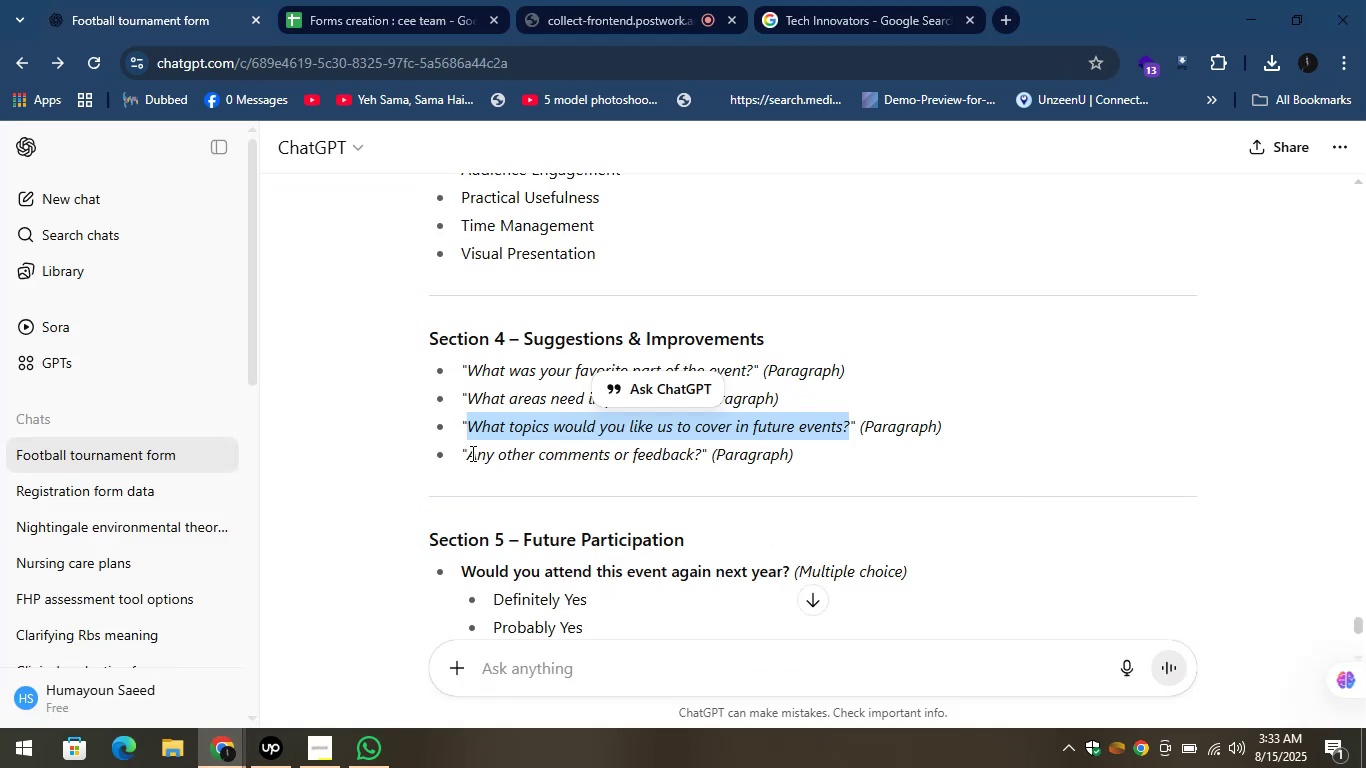 
left_click_drag(start_coordinate=[469, 454], to_coordinate=[700, 454])
 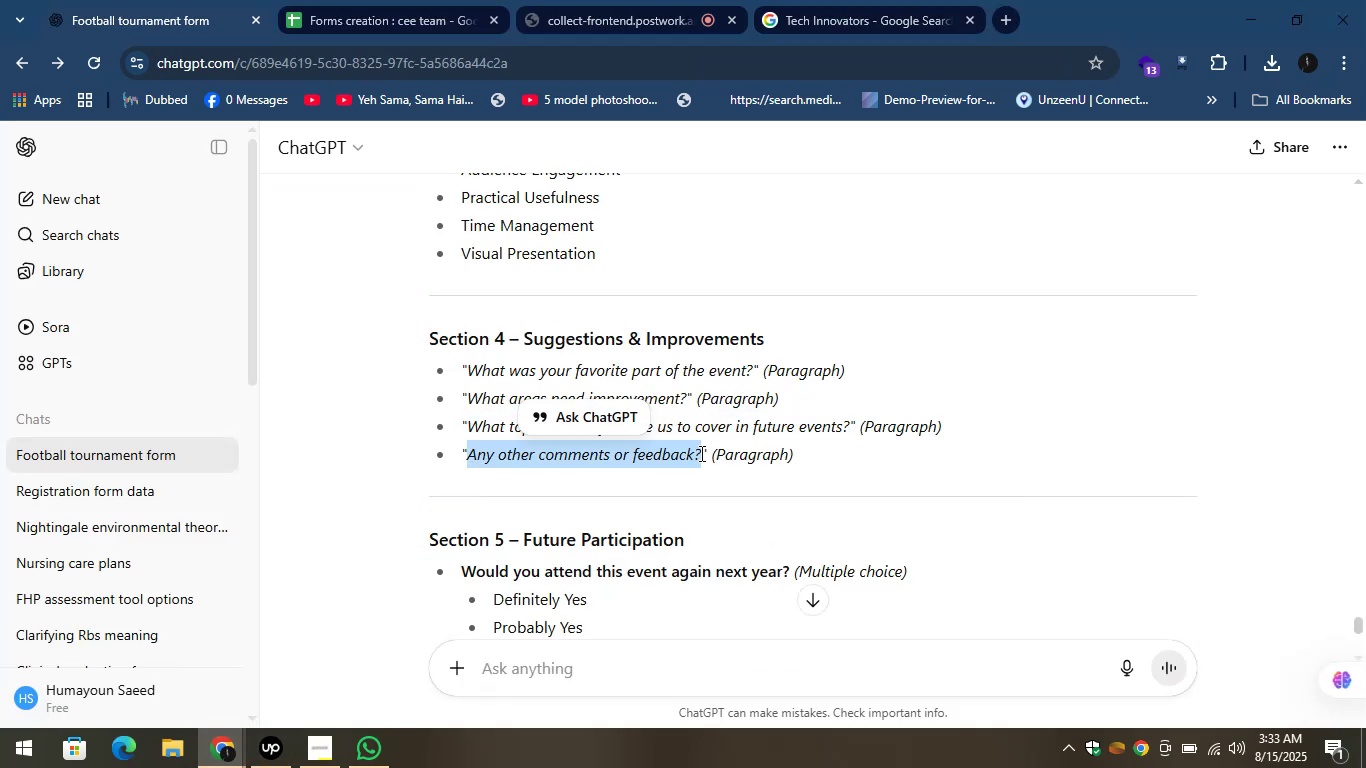 
key(Control+C)
 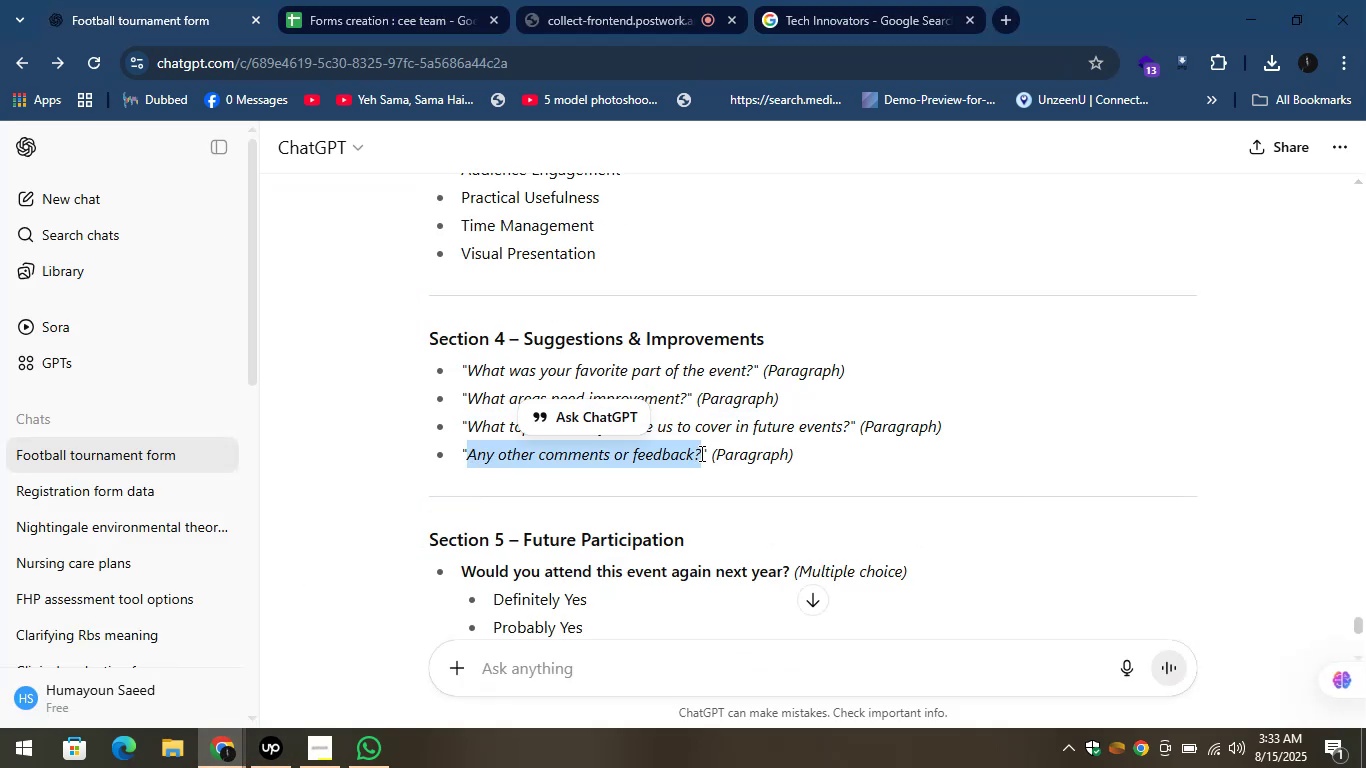 
key(Control+C)
 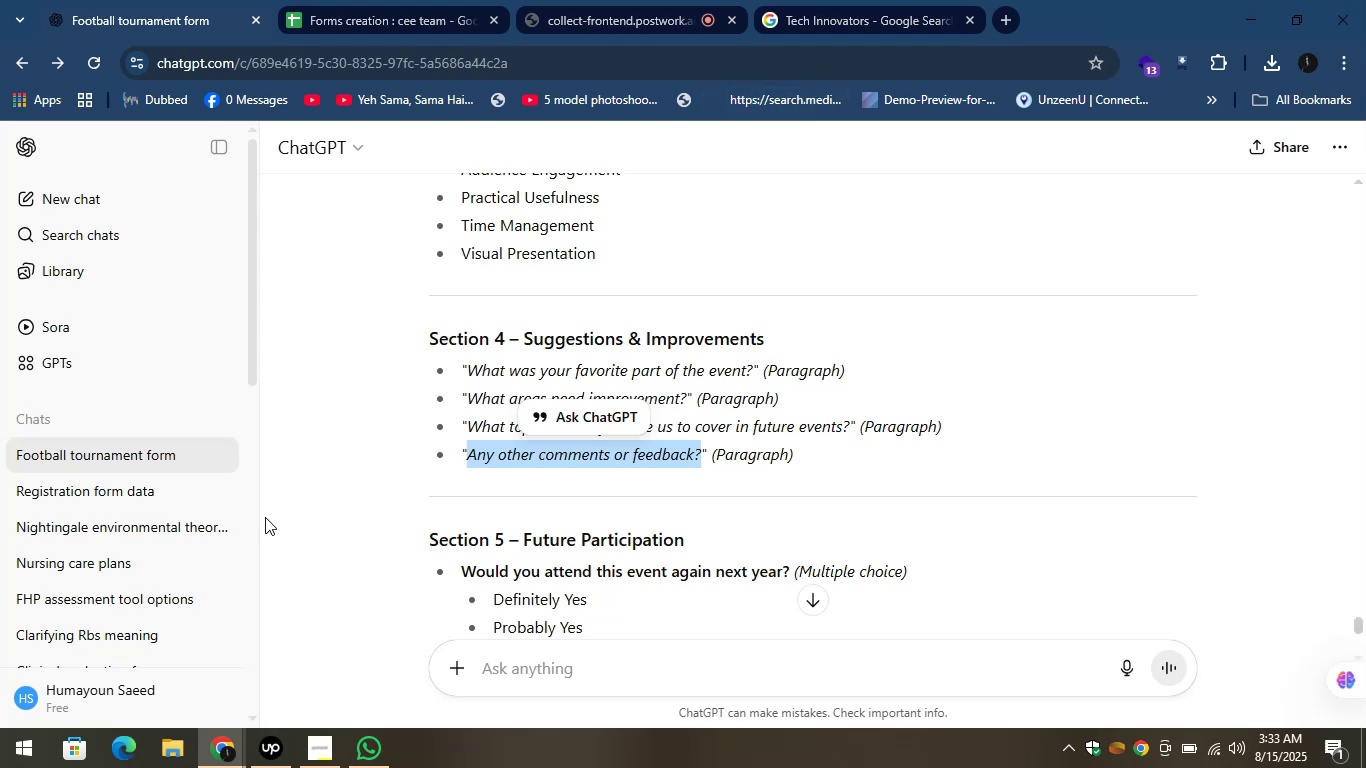 
left_click([238, 742])
 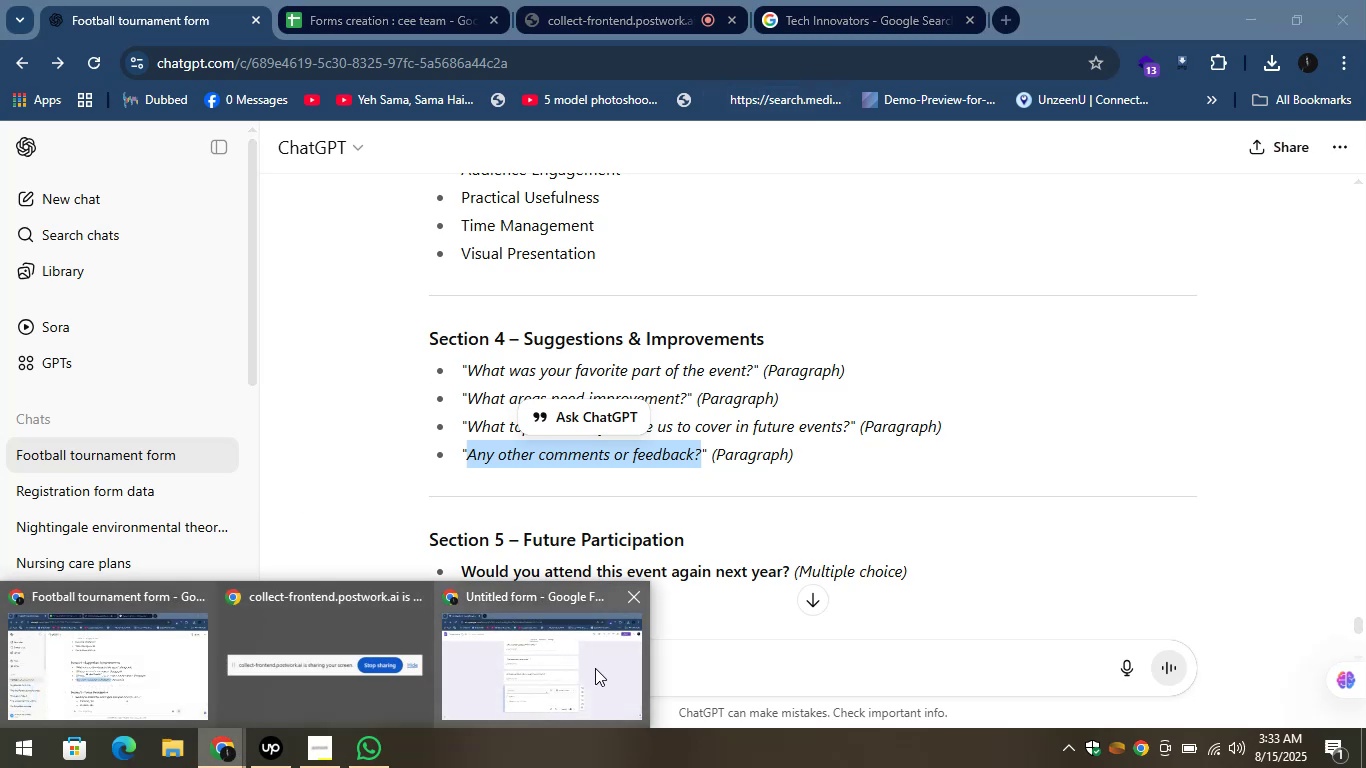 
left_click([595, 668])
 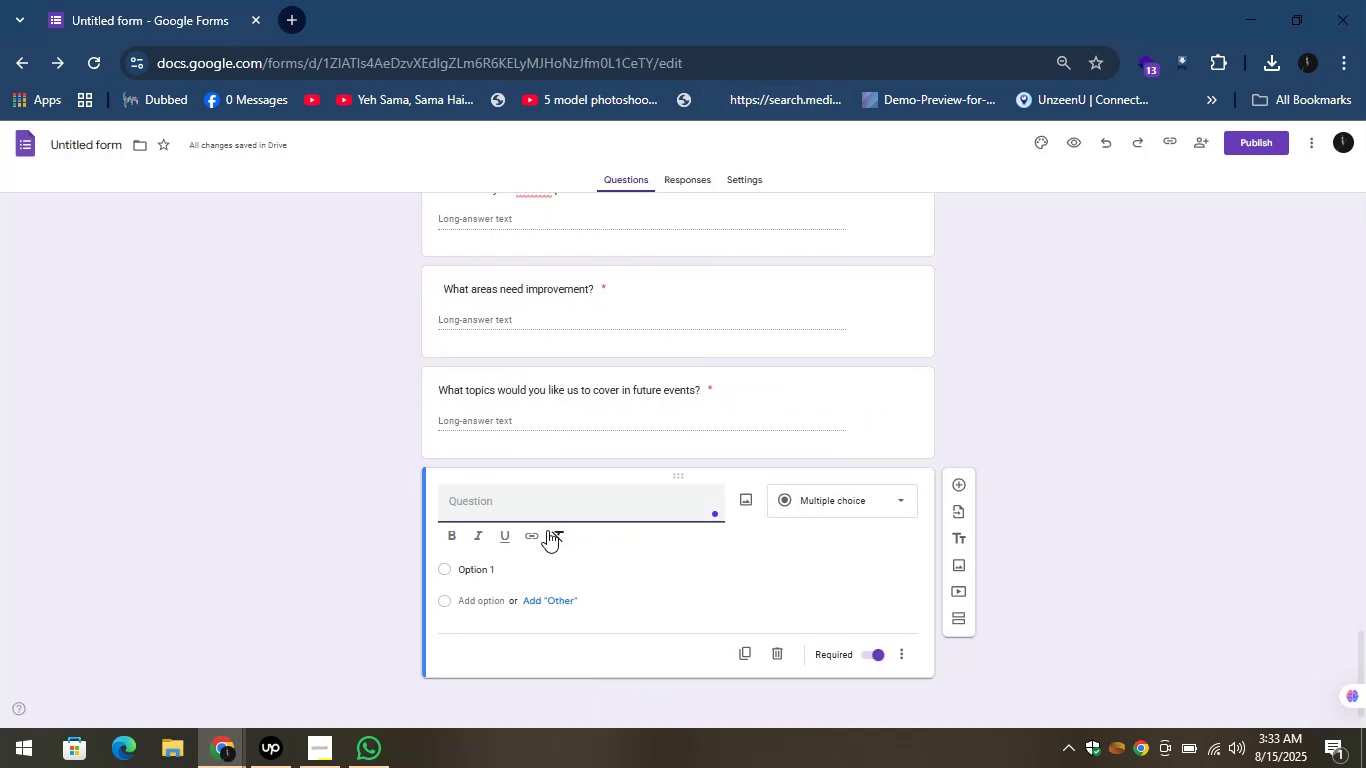 
key(Control+V)
 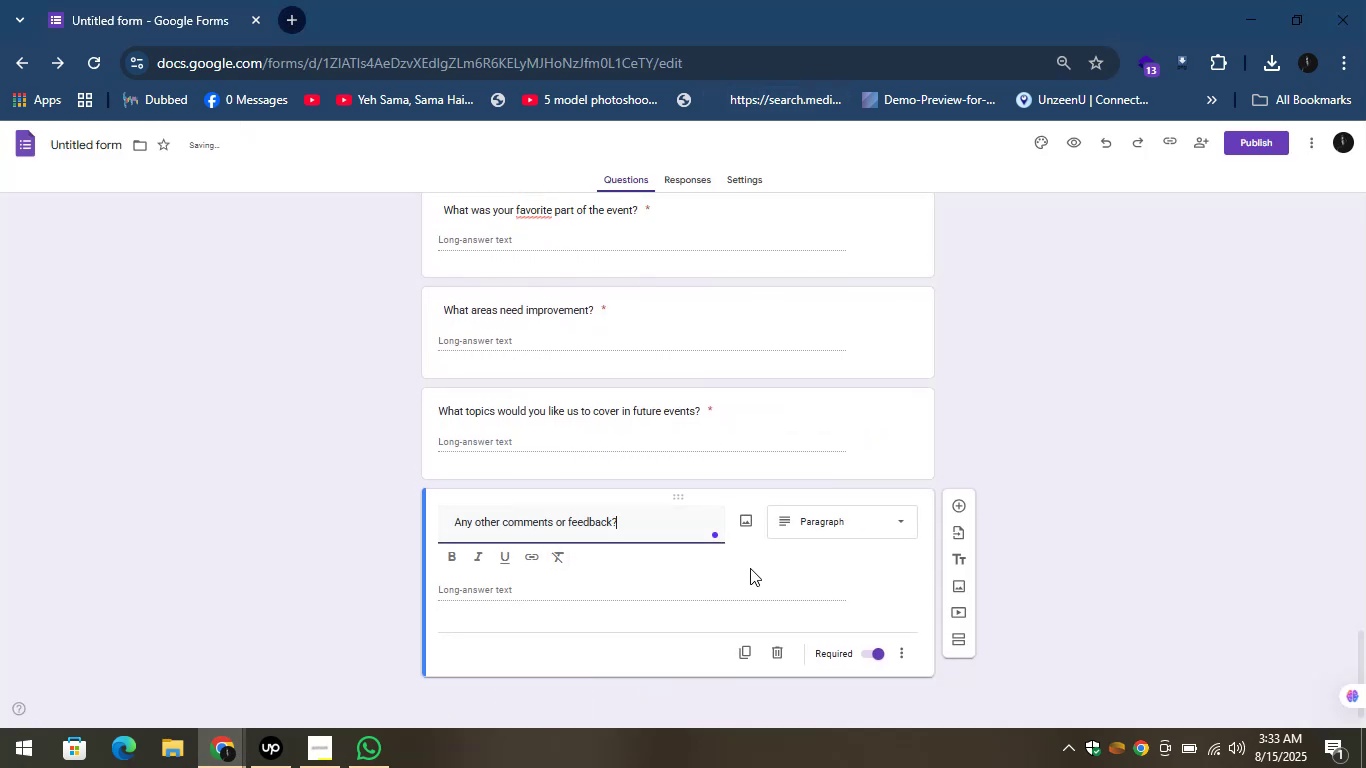 
left_click([1044, 449])
 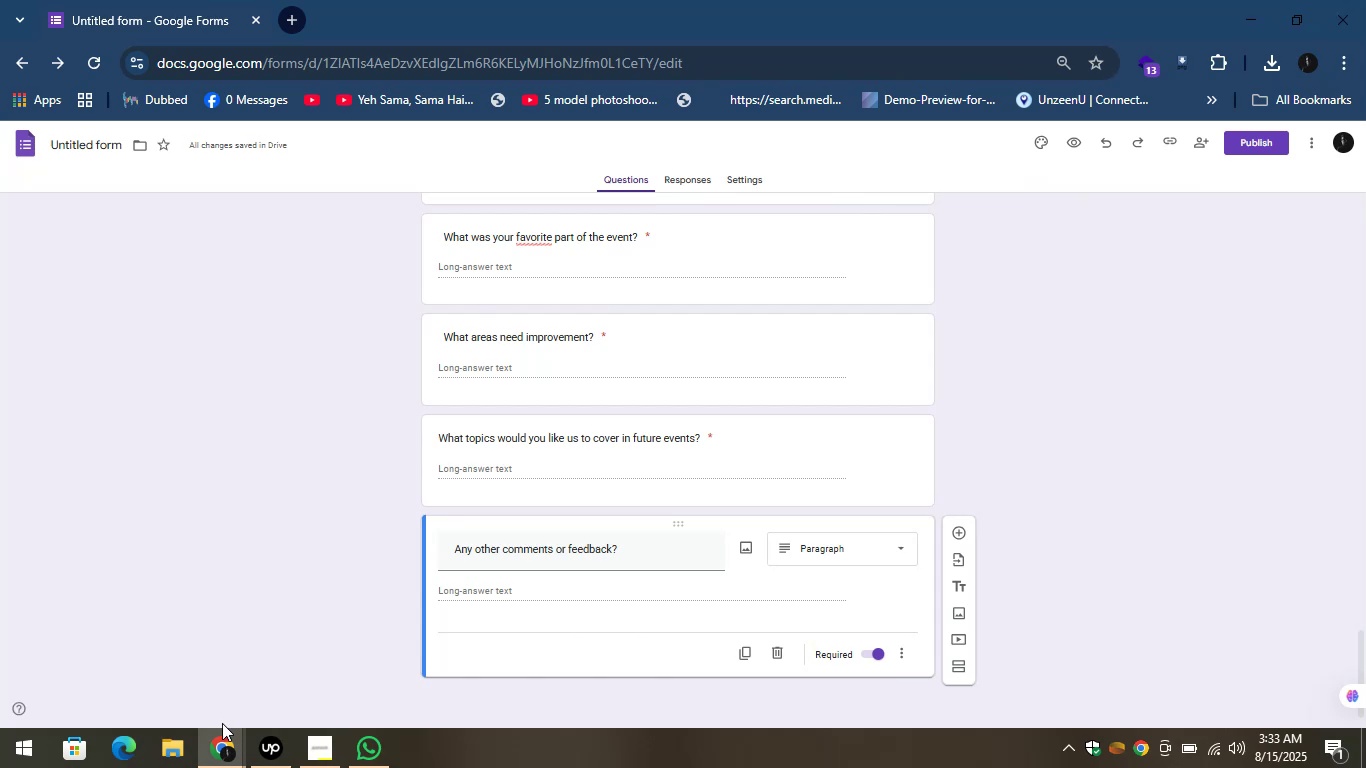 
left_click([219, 752])
 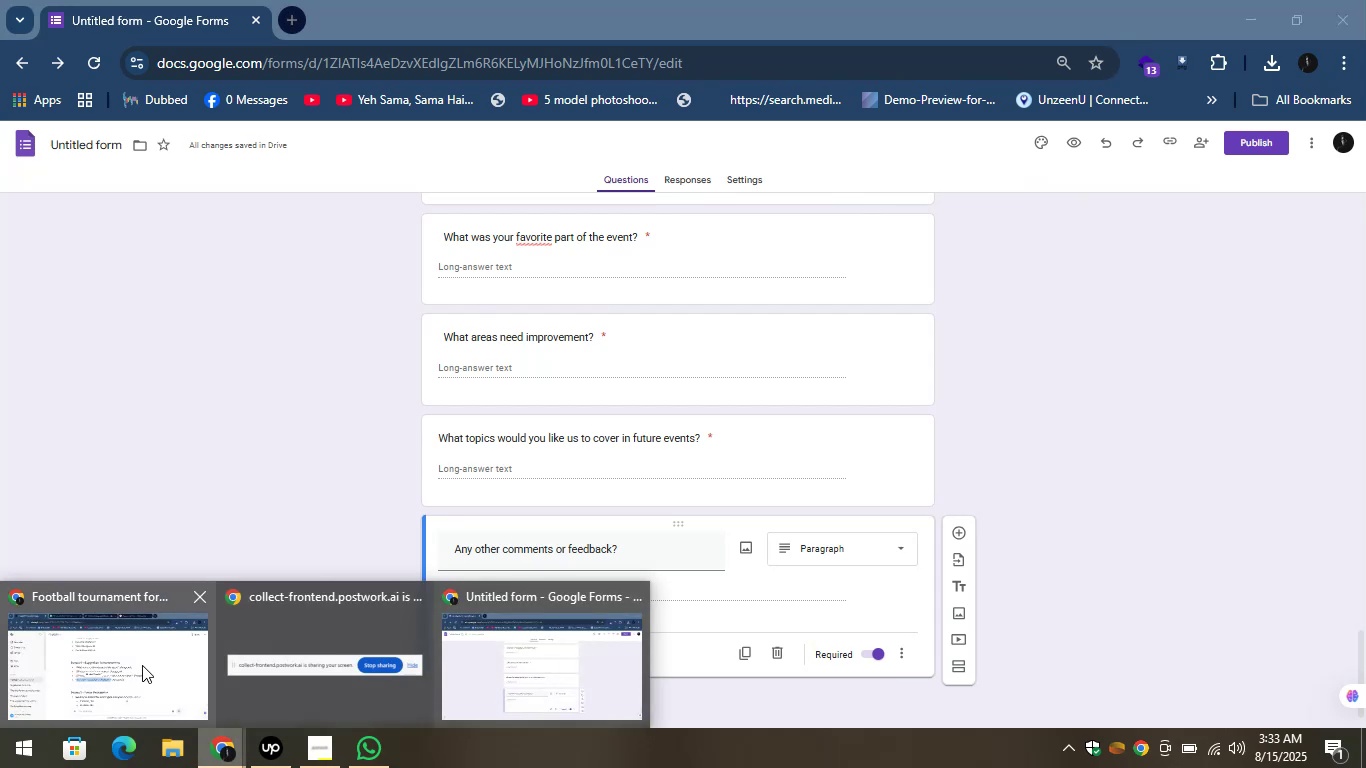 
left_click([135, 665])
 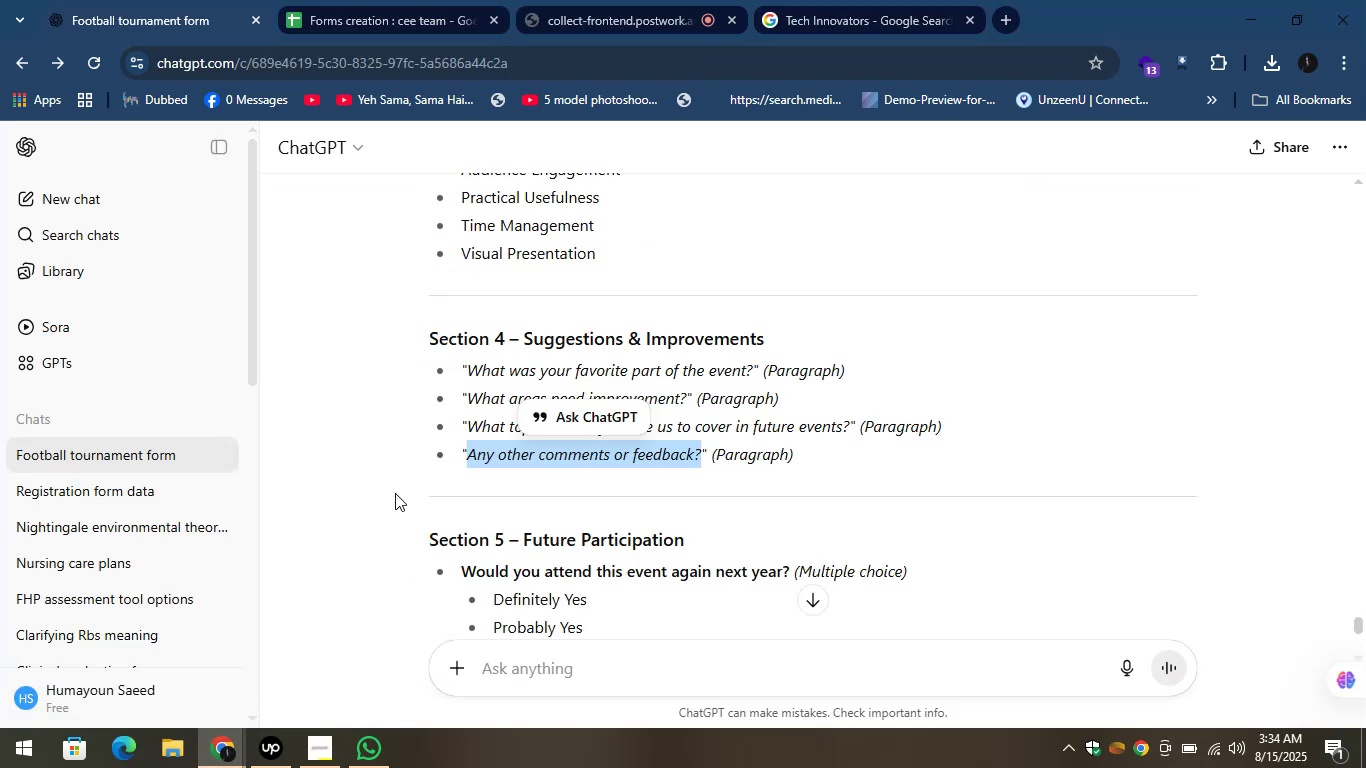 
left_click([395, 493])
 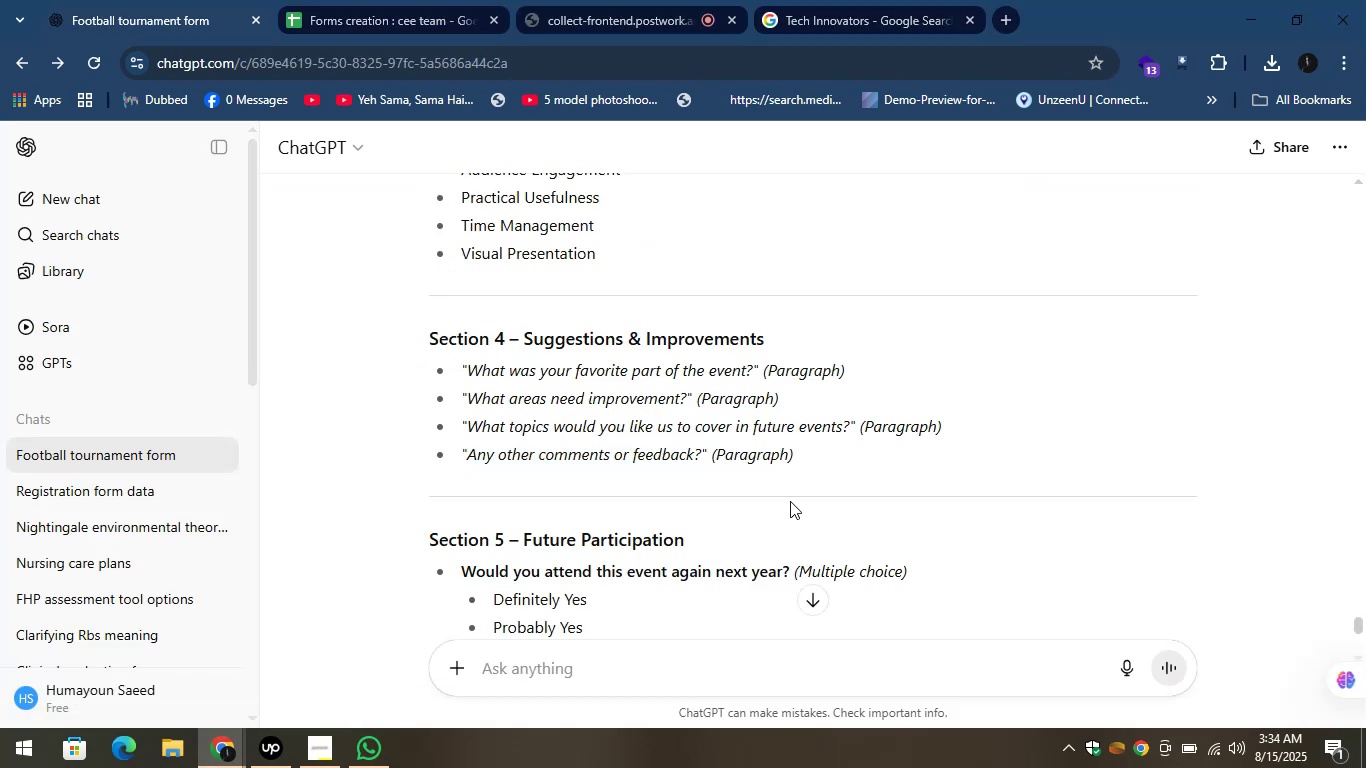 
left_click_drag(start_coordinate=[693, 539], to_coordinate=[524, 549])
 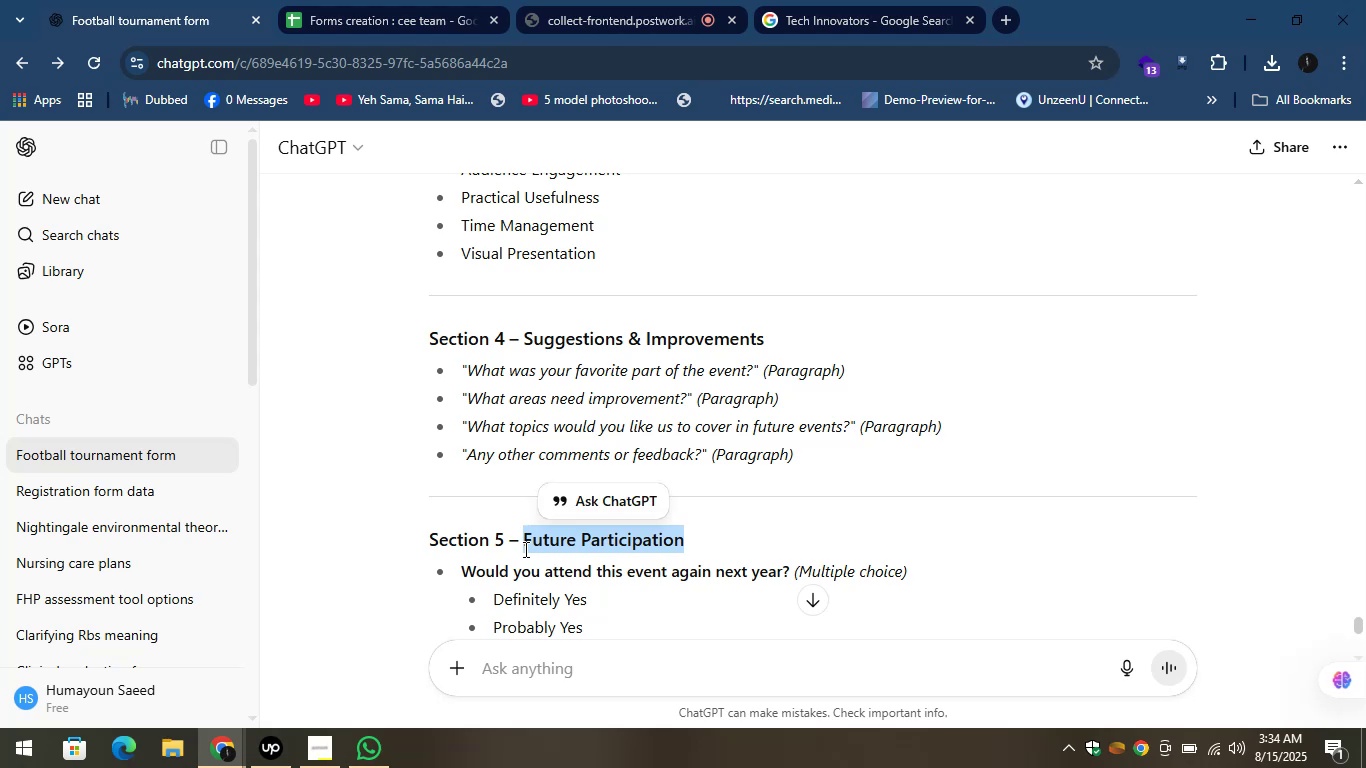 
key(Control+ControlLeft)
 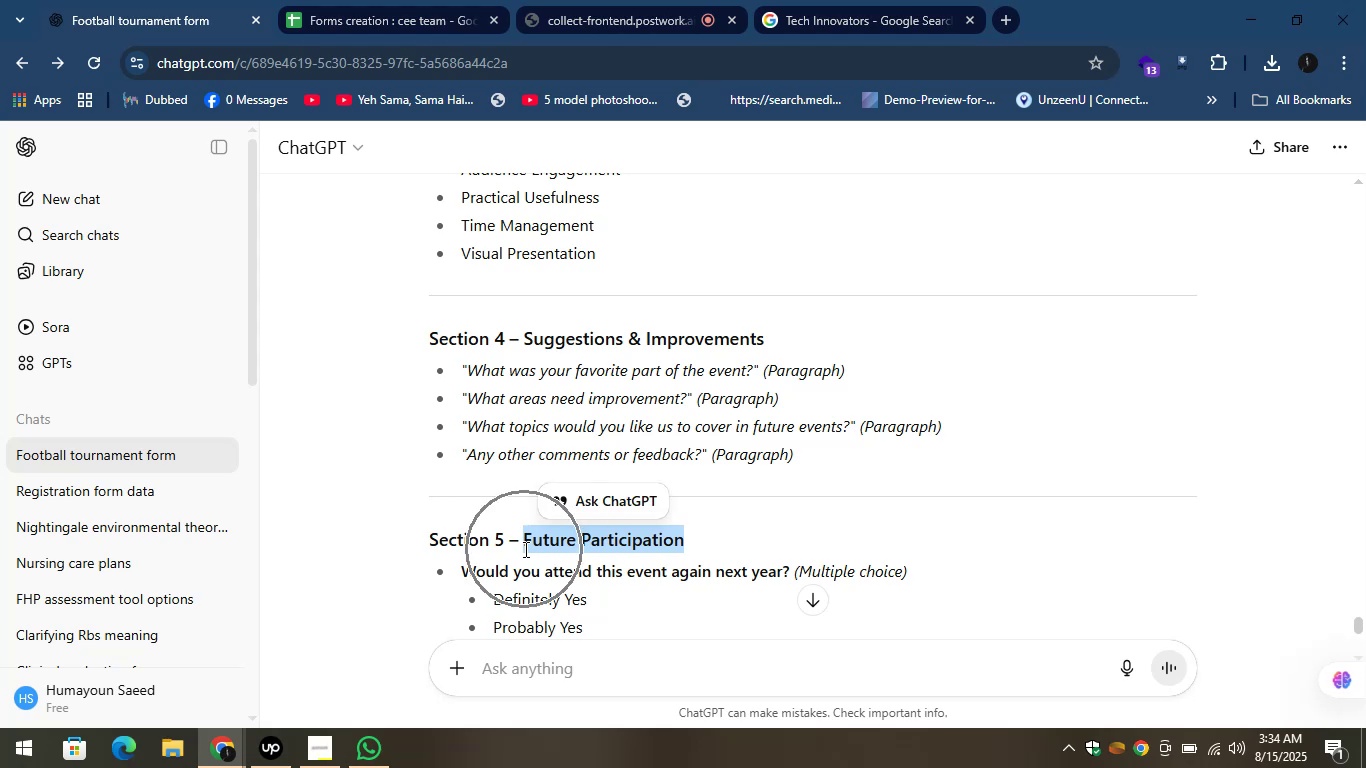 
hold_key(key=ControlLeft, duration=0.72)
 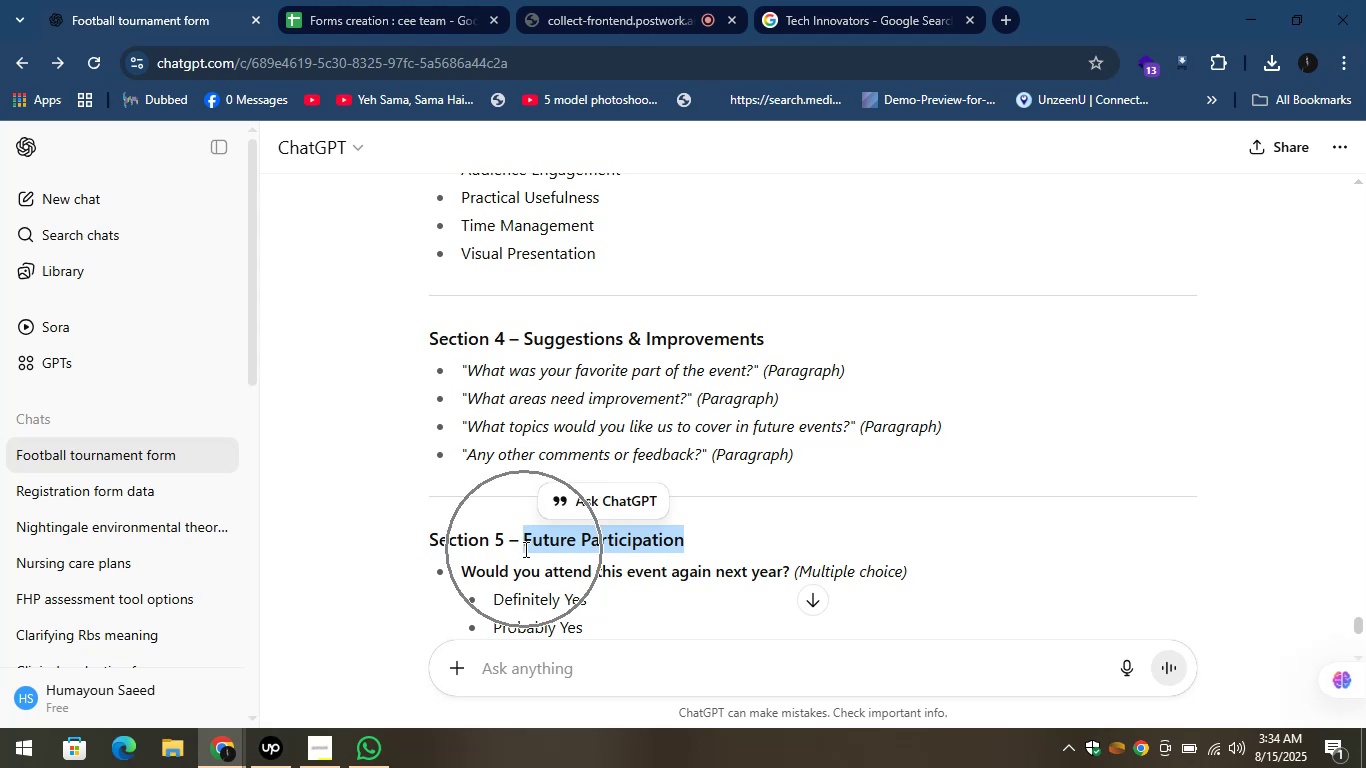 
key(Control+C)
 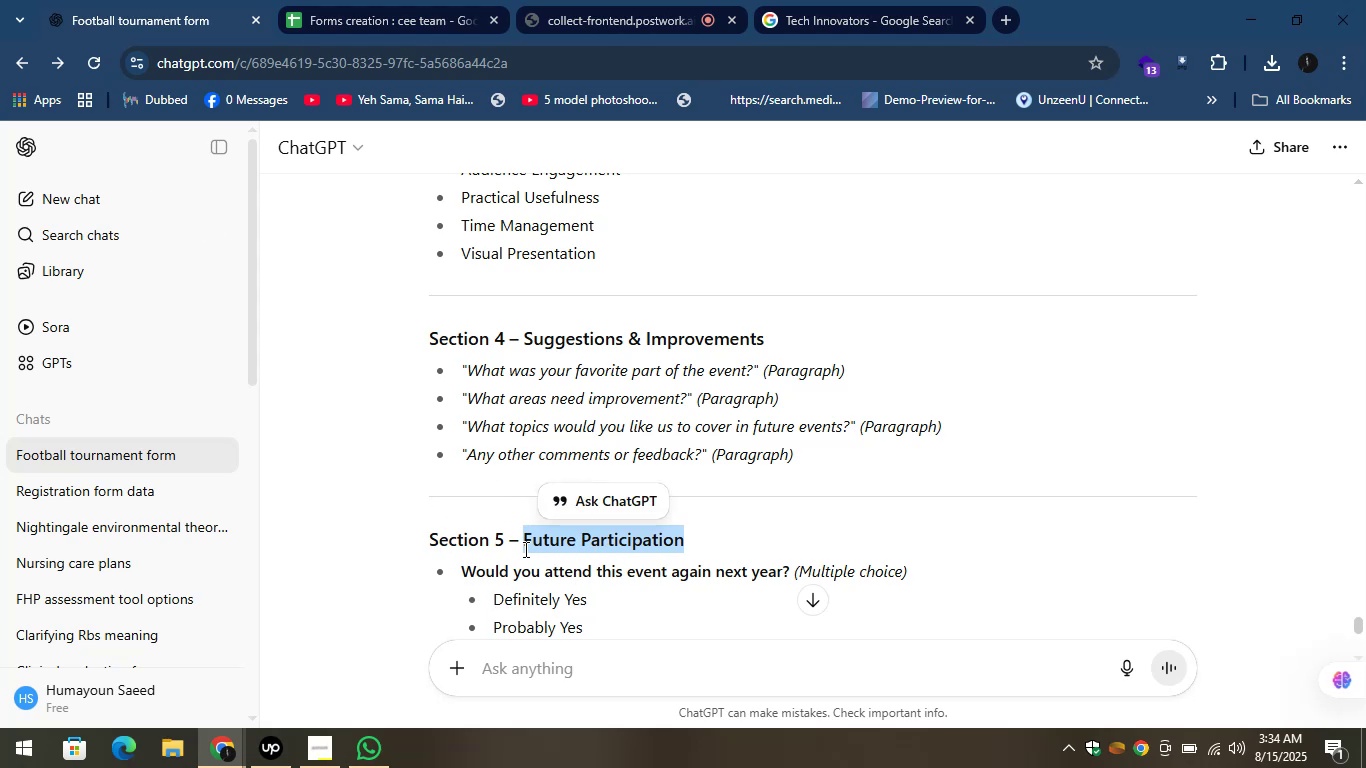 
key(Control+C)
 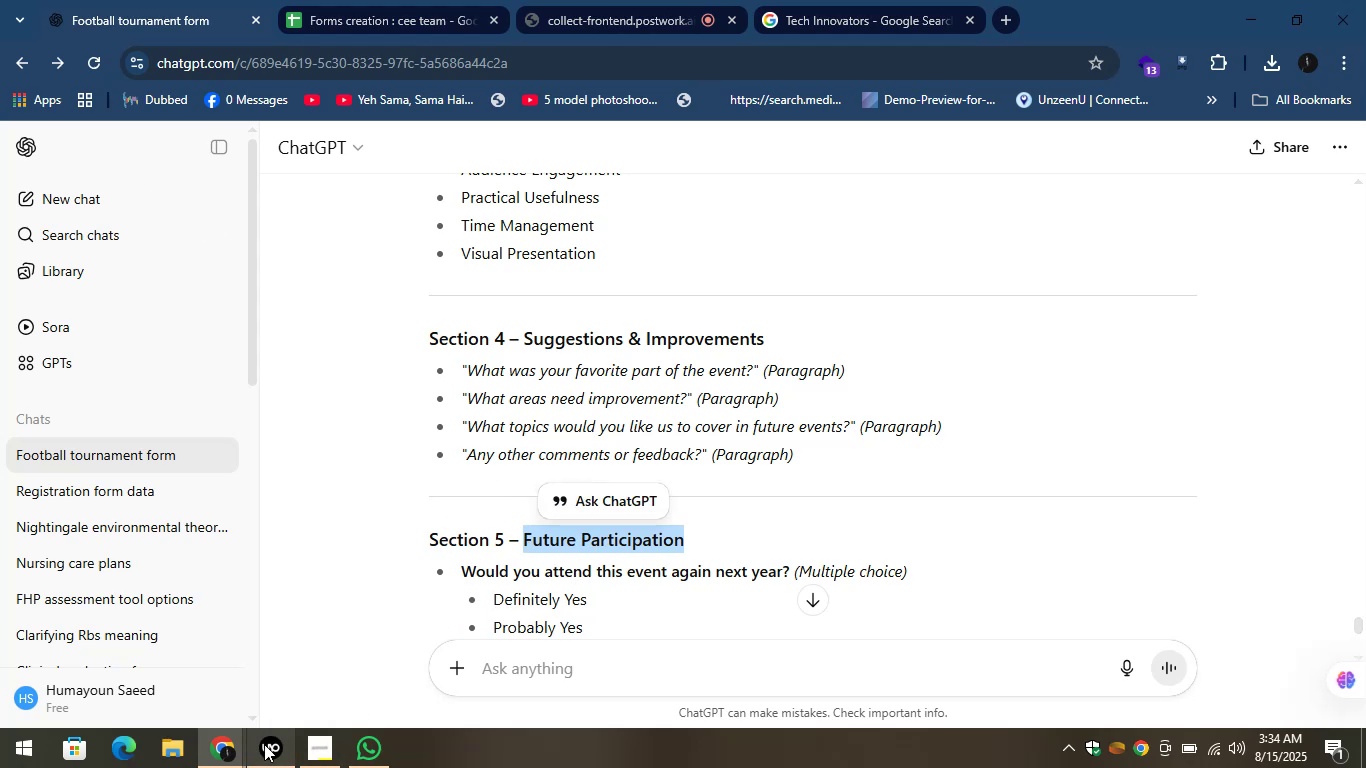 
left_click([228, 748])
 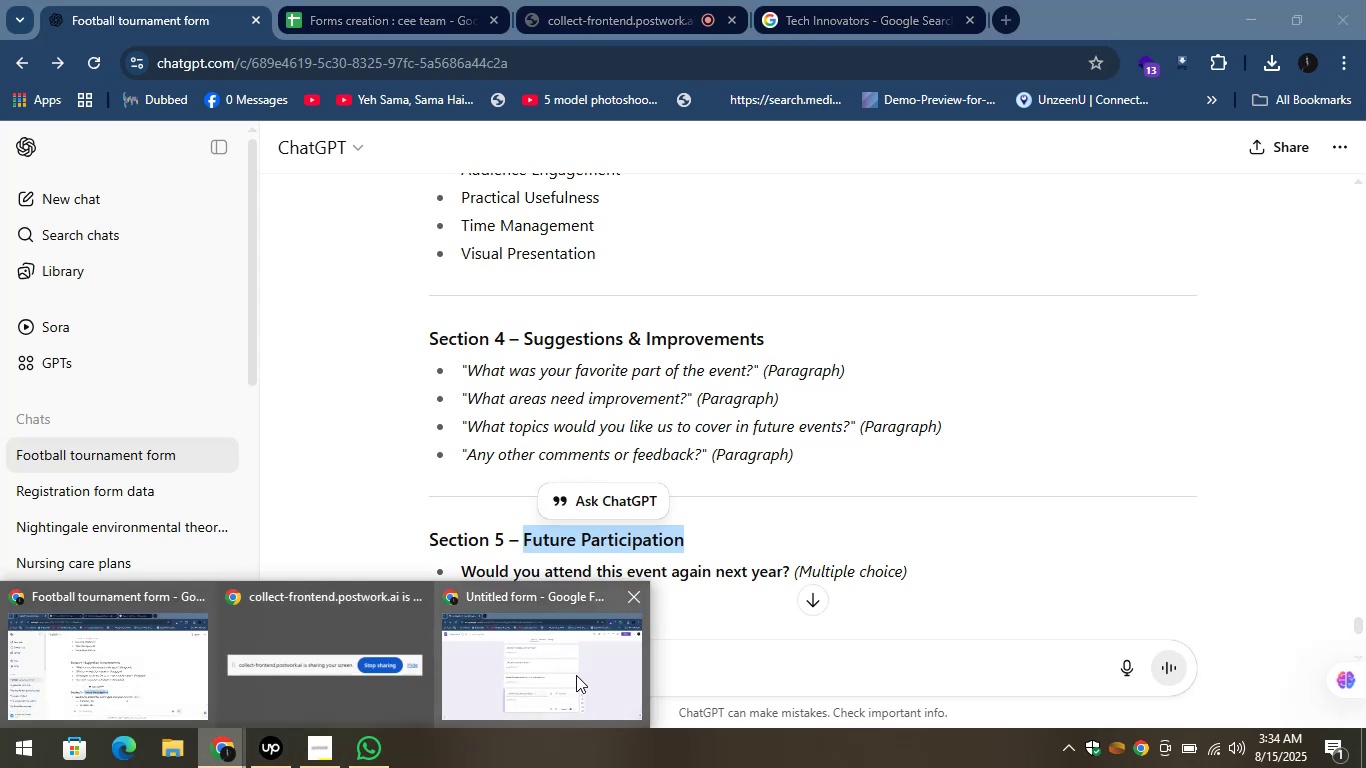 
left_click([576, 675])
 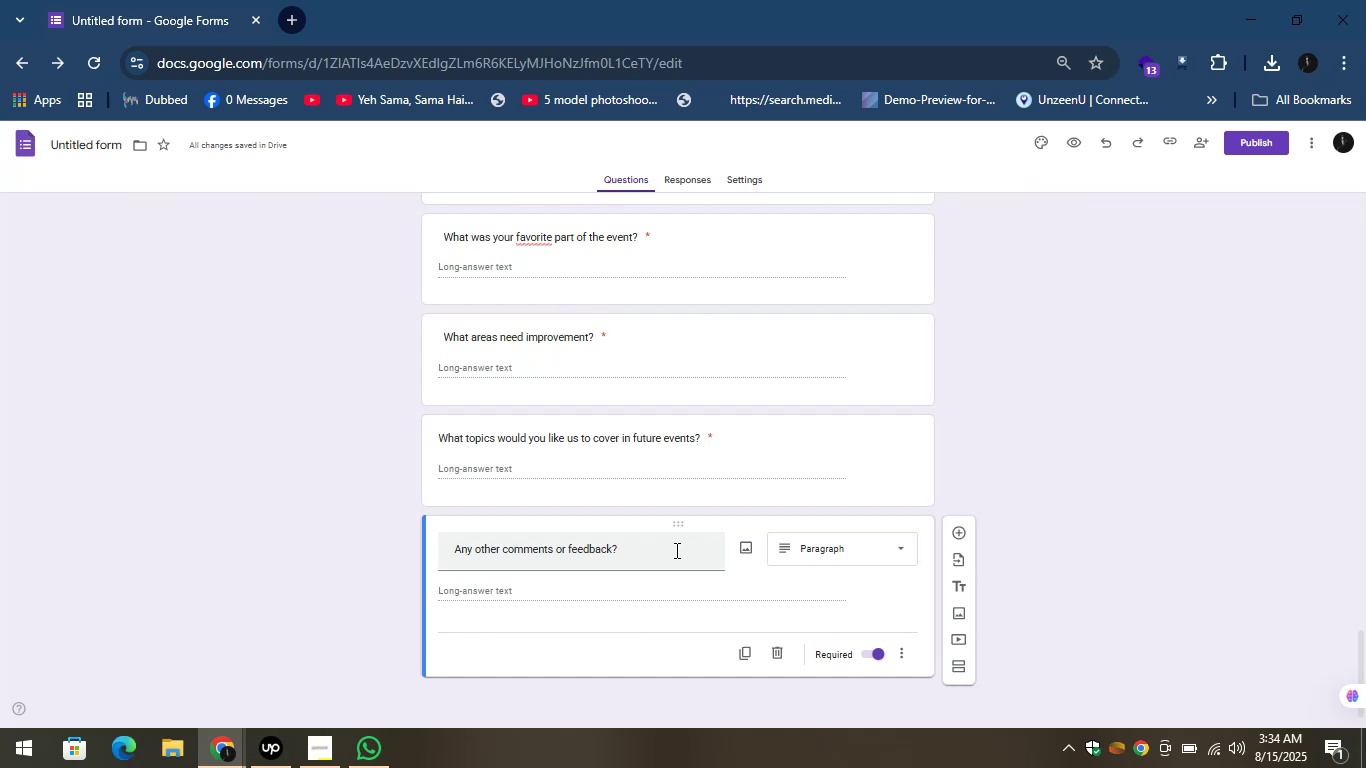 
wait(5.85)
 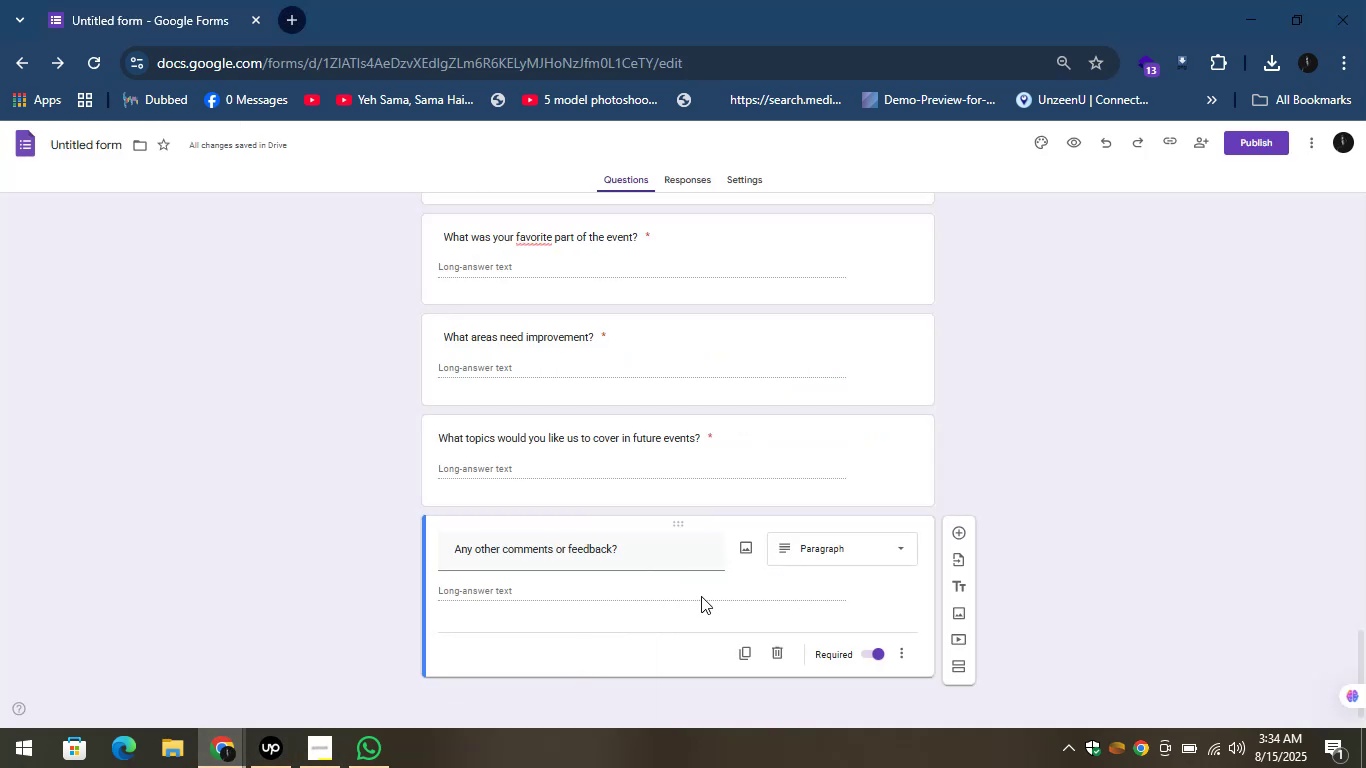 
left_click([603, 648])
 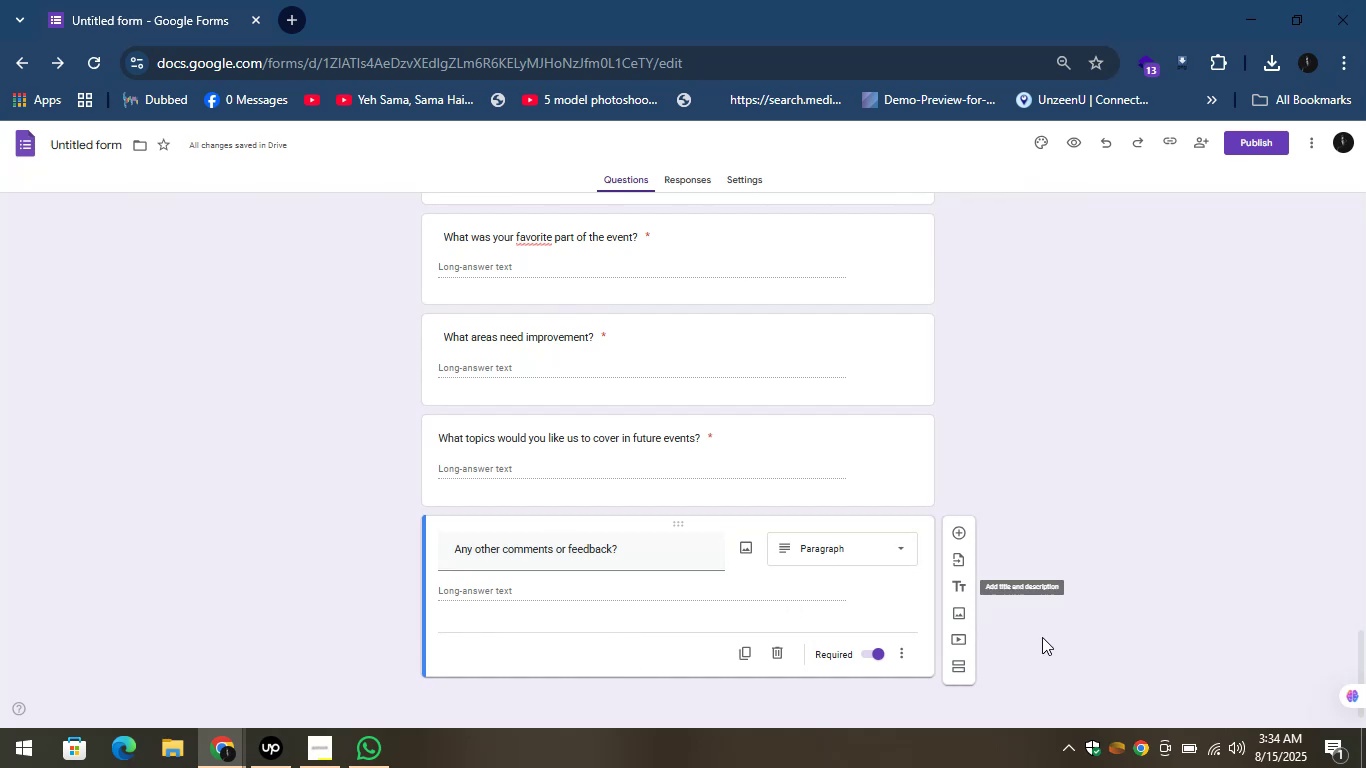 
wait(5.0)
 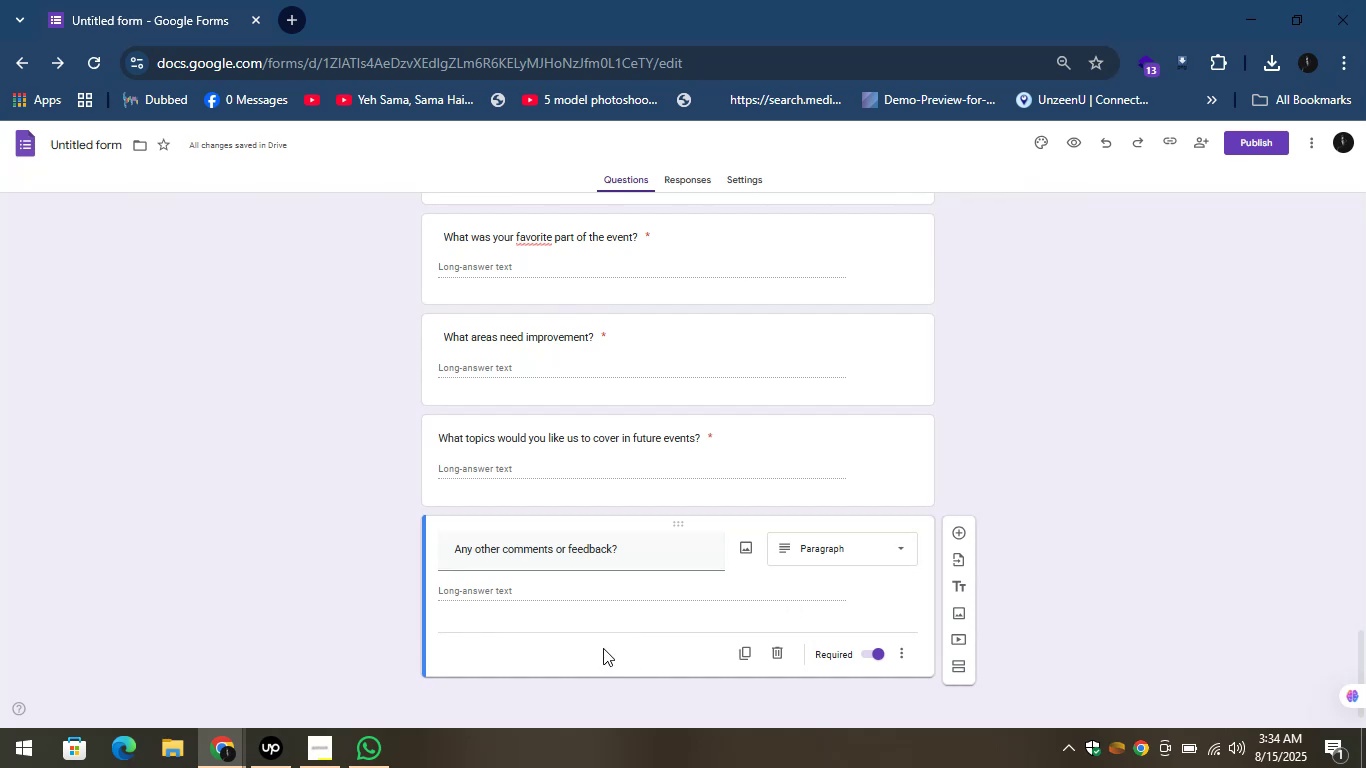 
left_click([921, 564])
 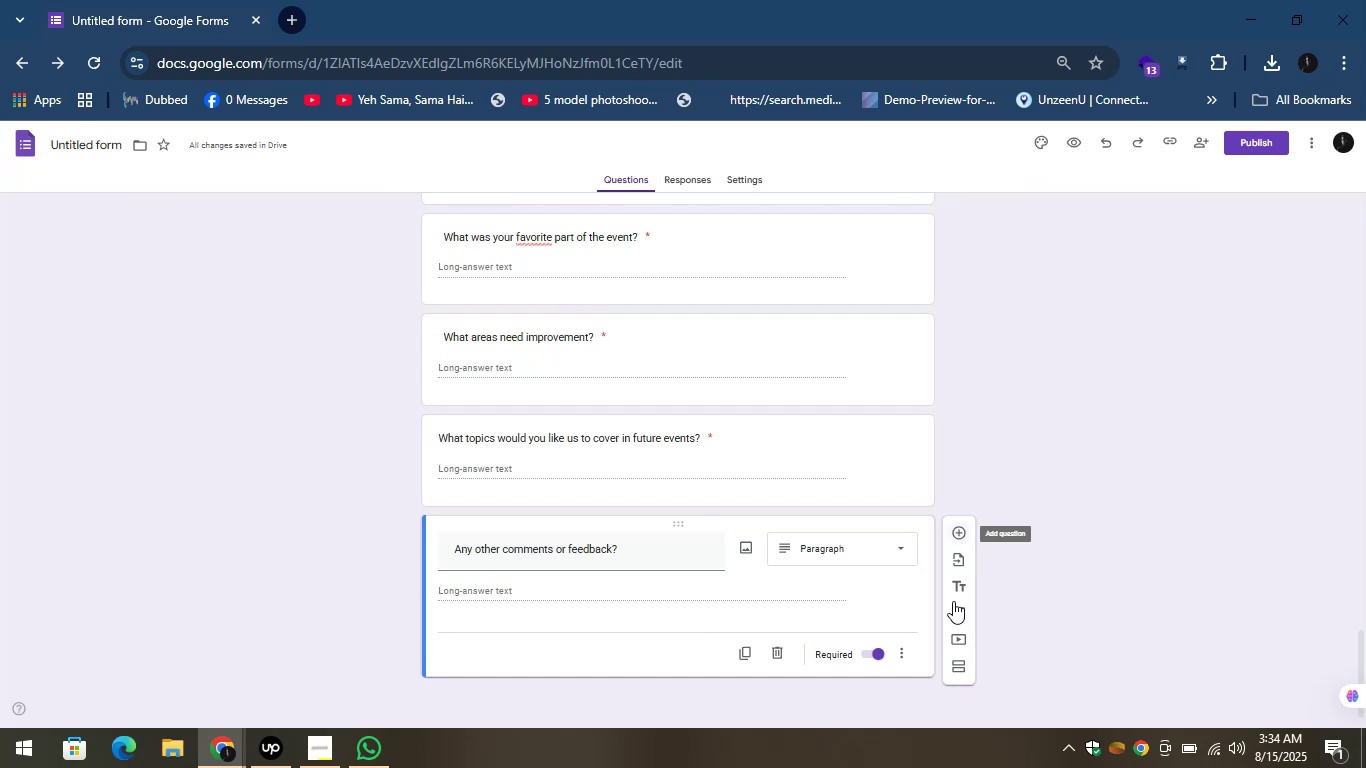 
left_click([959, 661])
 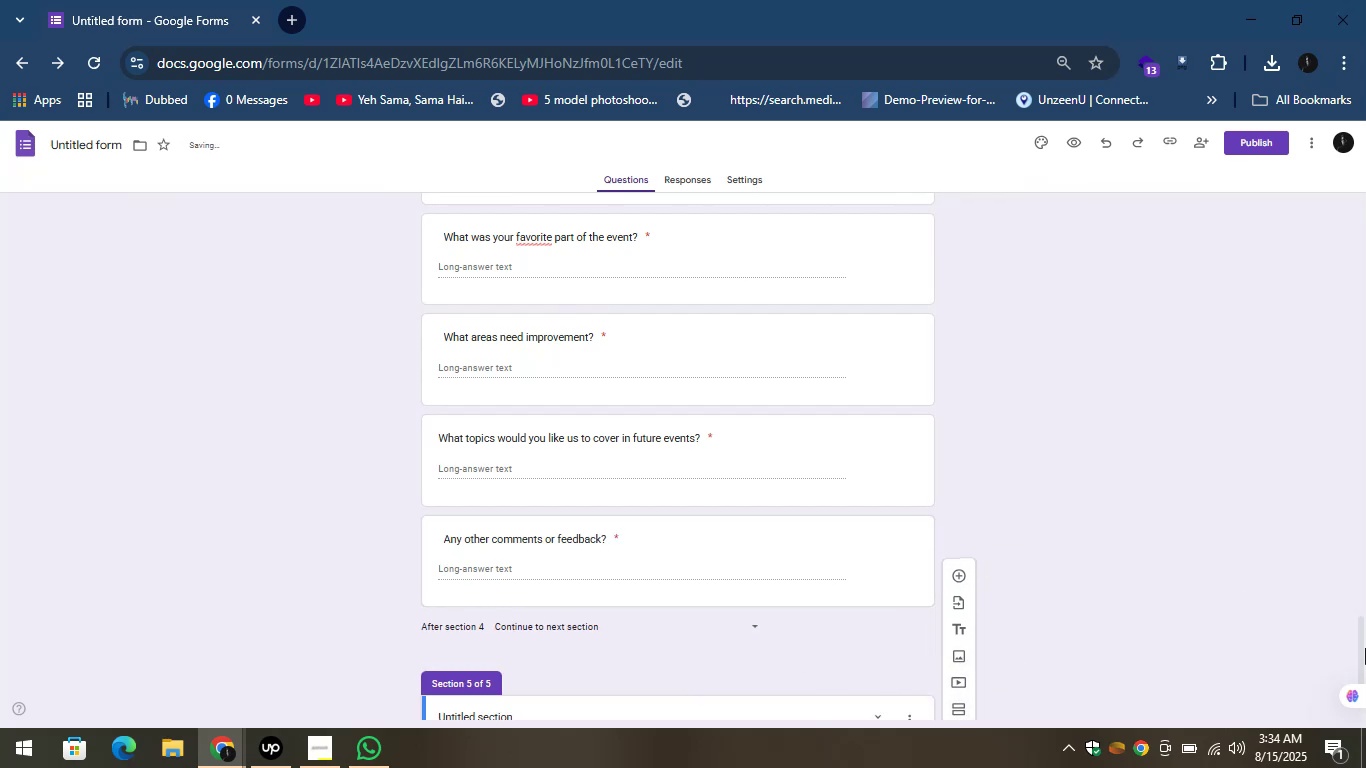 
left_click_drag(start_coordinate=[1364, 646], to_coordinate=[1328, 721])
 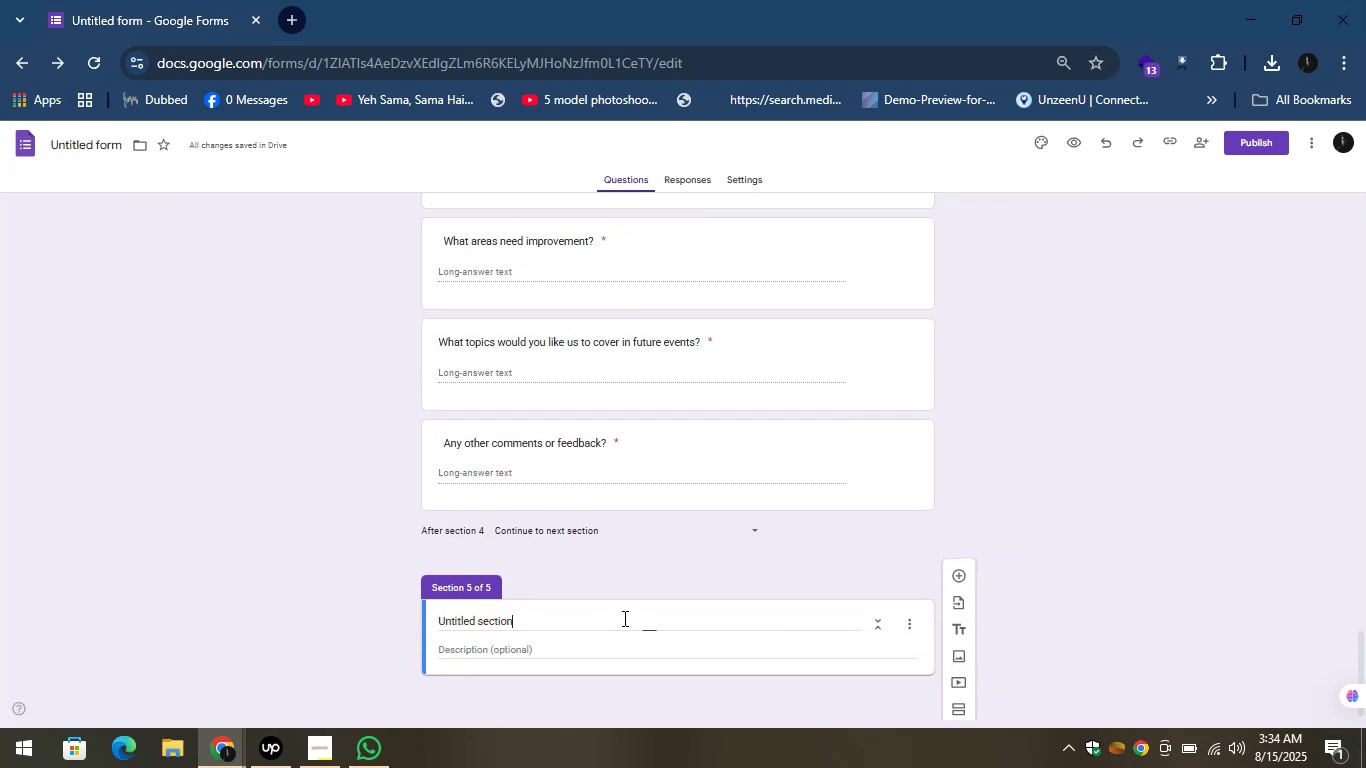 
key(Control+A)
 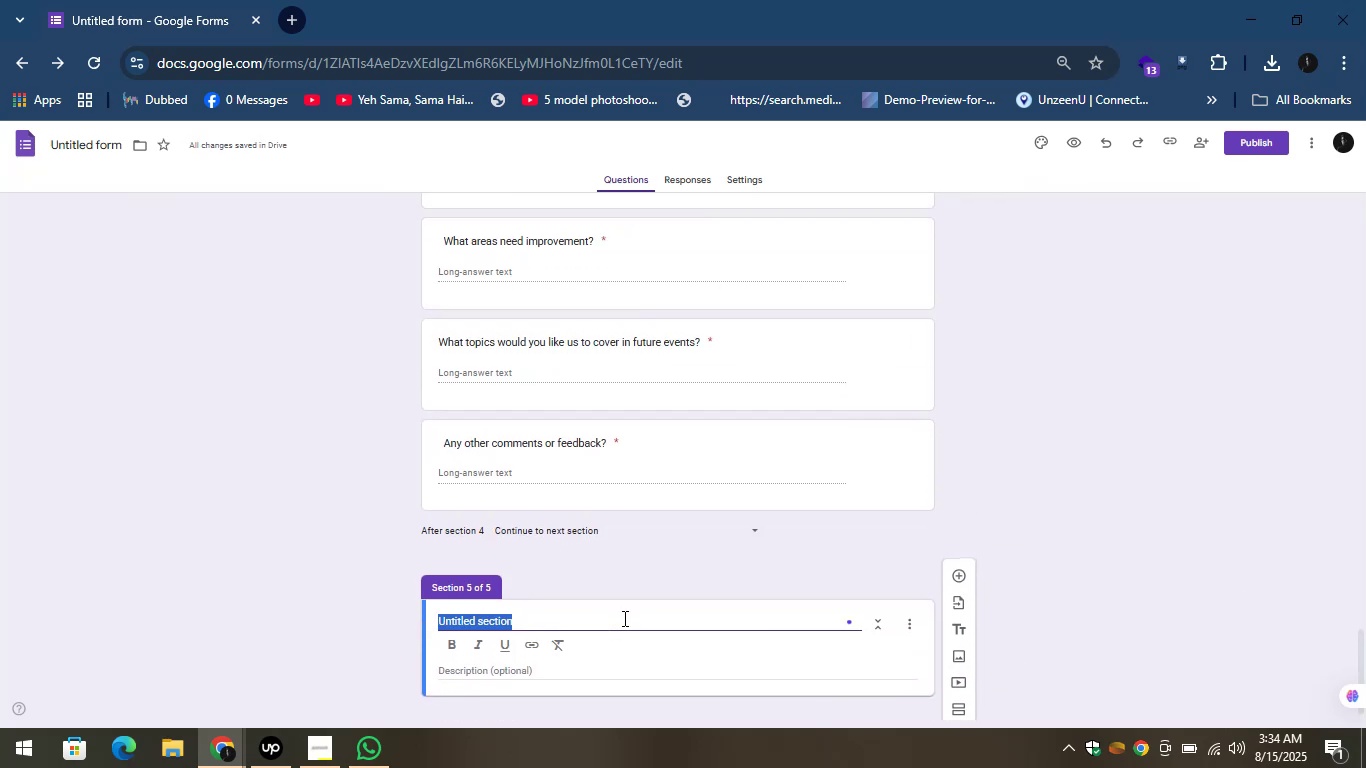 
key(Control+V)
 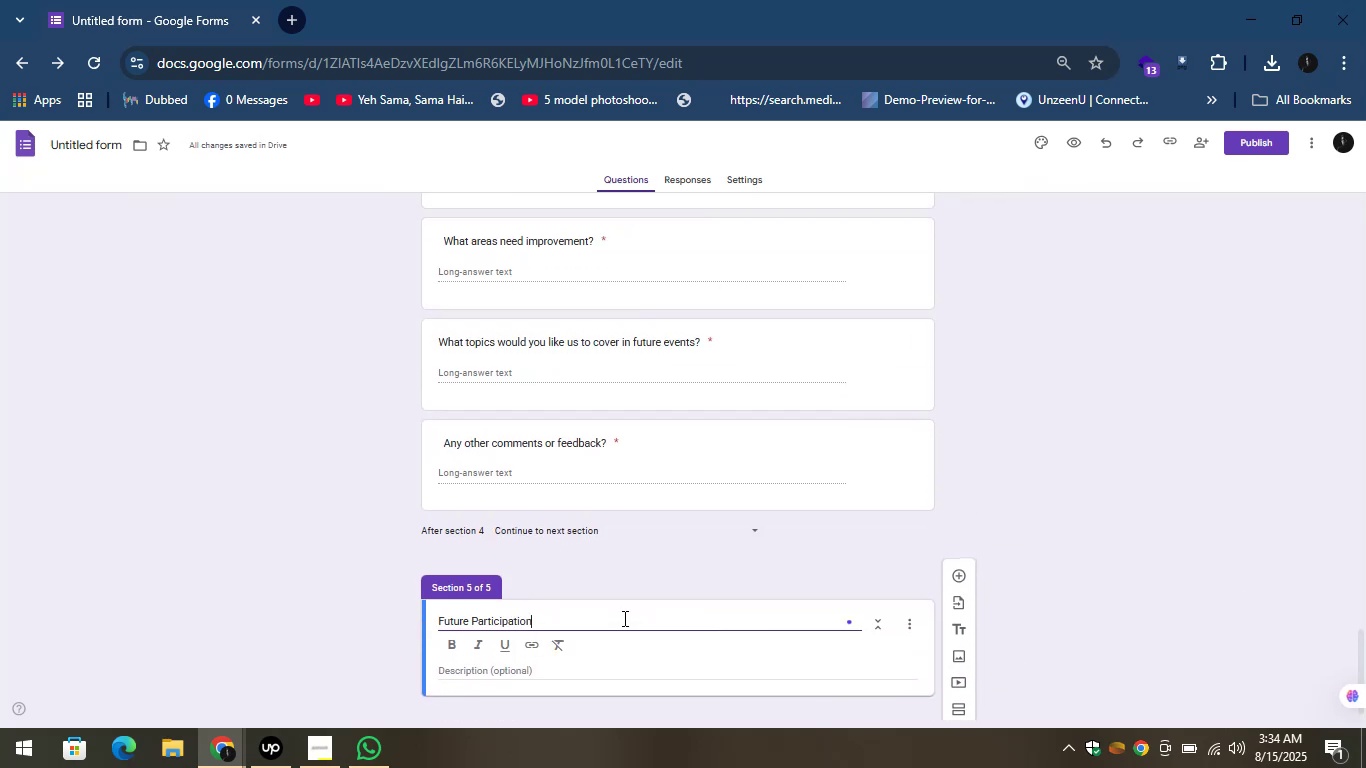 
key(Control+A)
 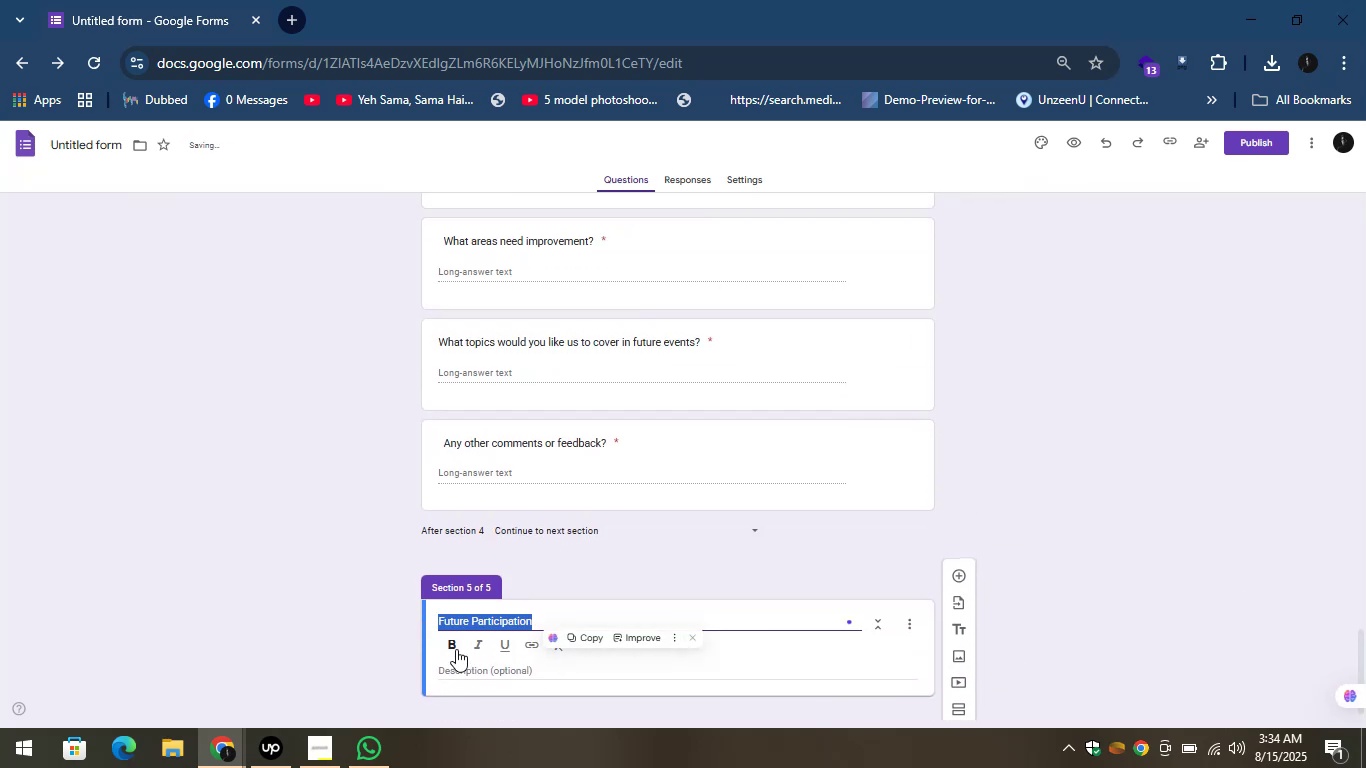 
left_click([456, 647])
 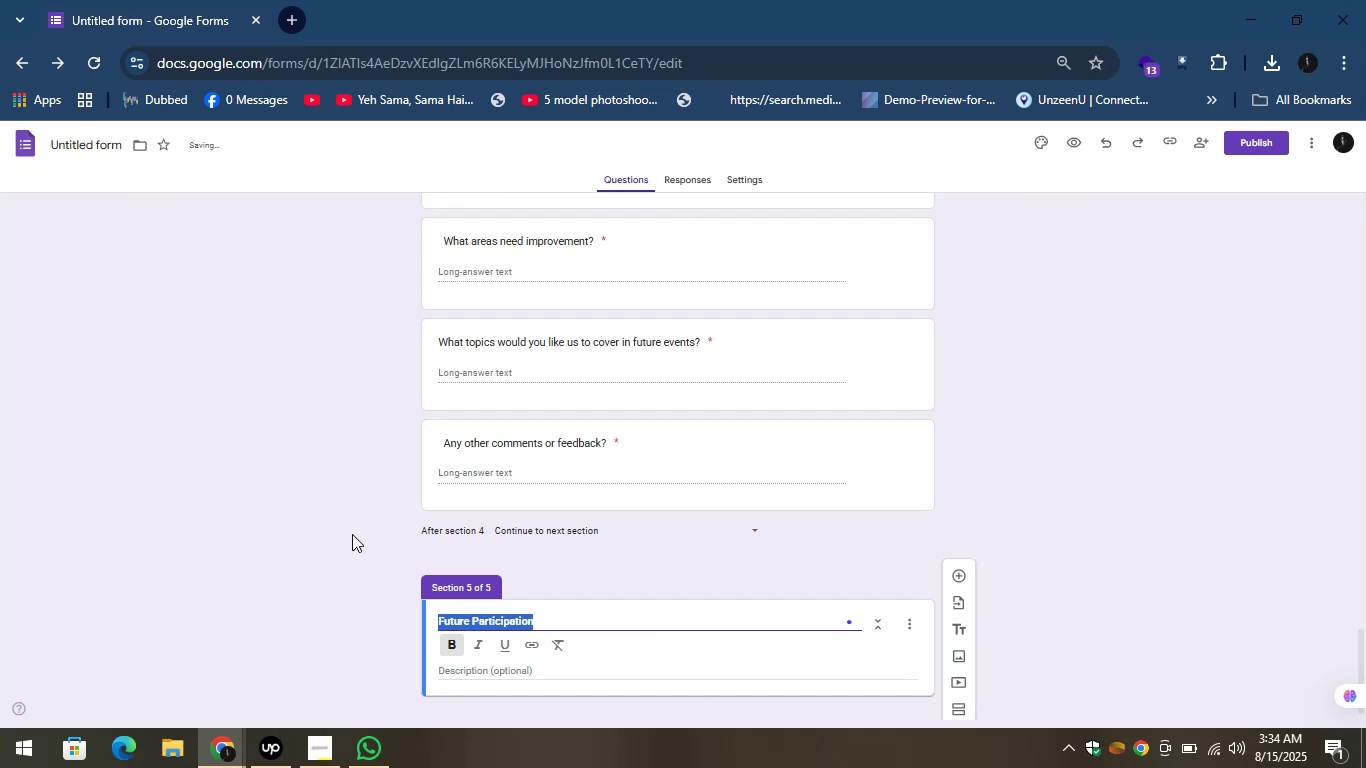 
left_click([350, 535])
 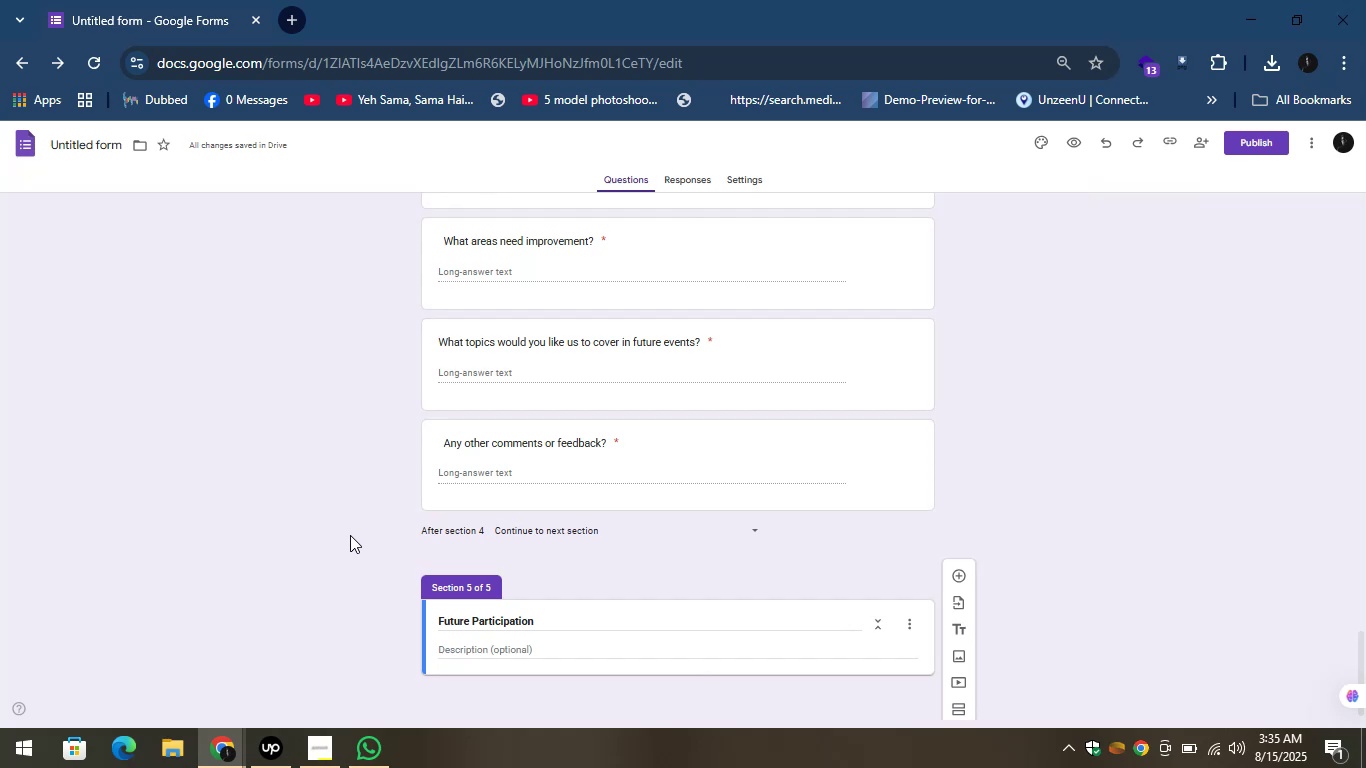 
wait(35.31)
 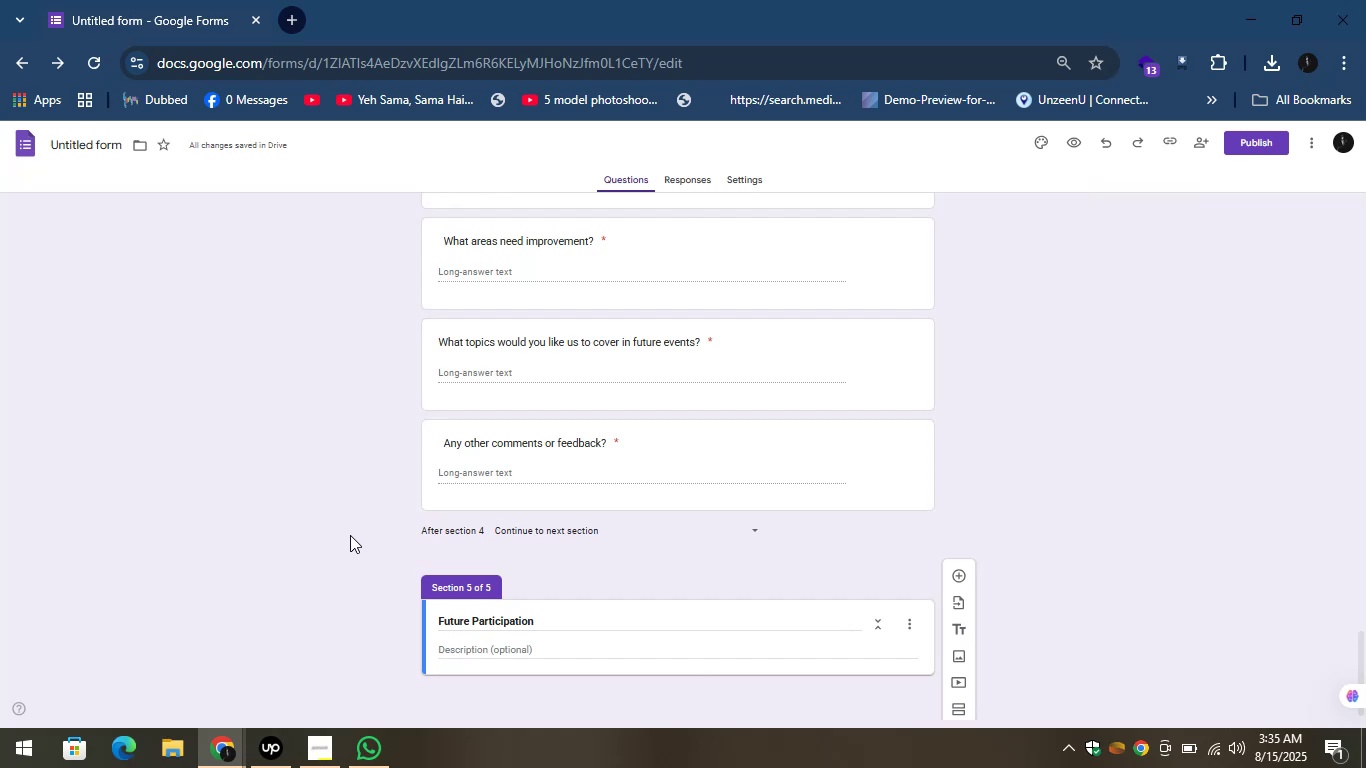 
scroll: coordinate [938, 421], scroll_direction: down, amount: 4.0
 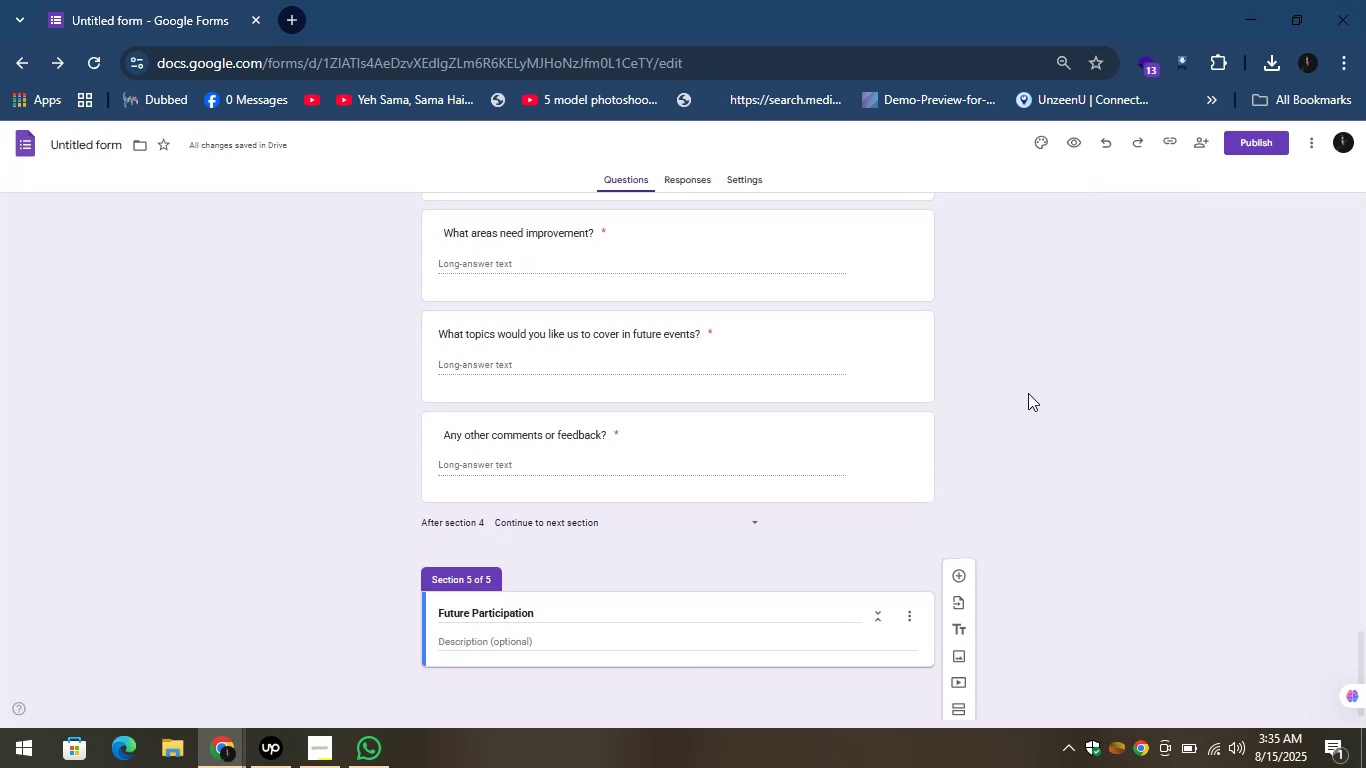 
left_click([1029, 390])
 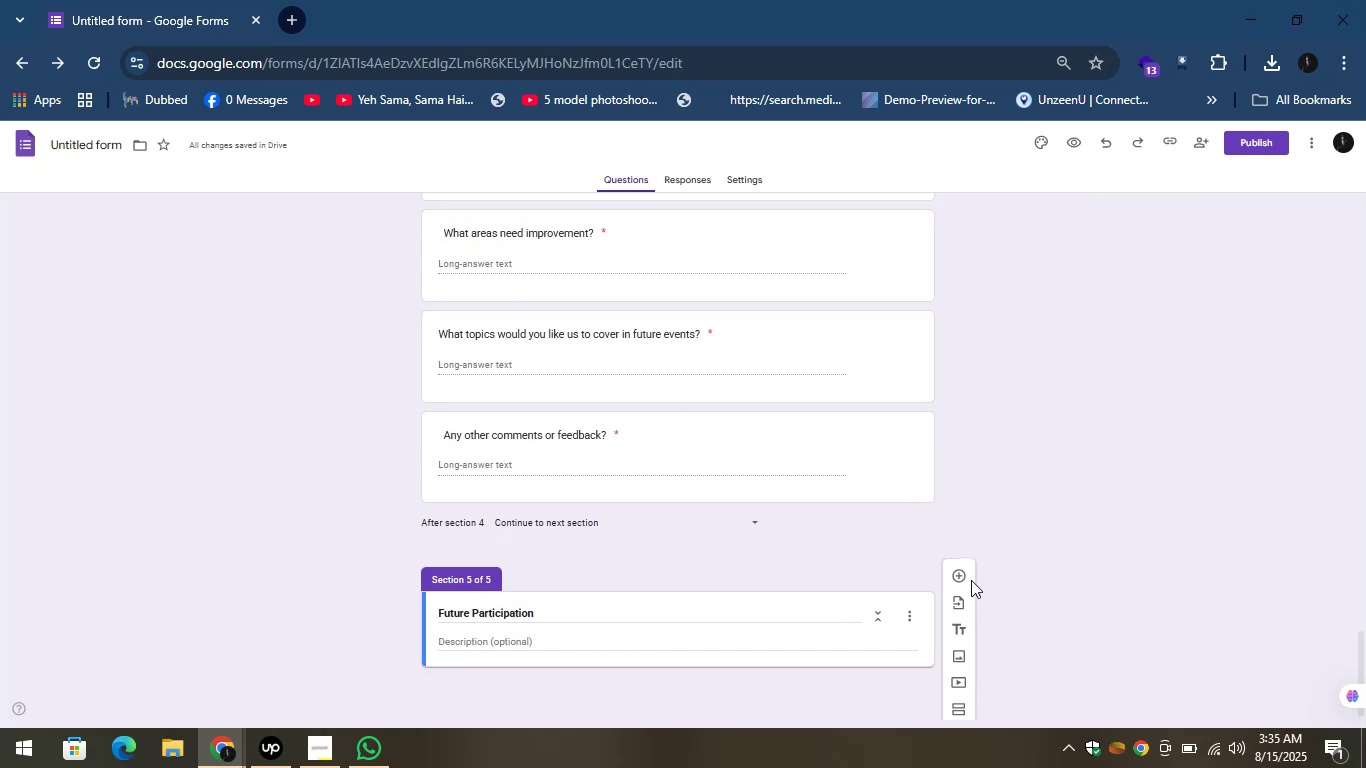 
left_click([966, 577])
 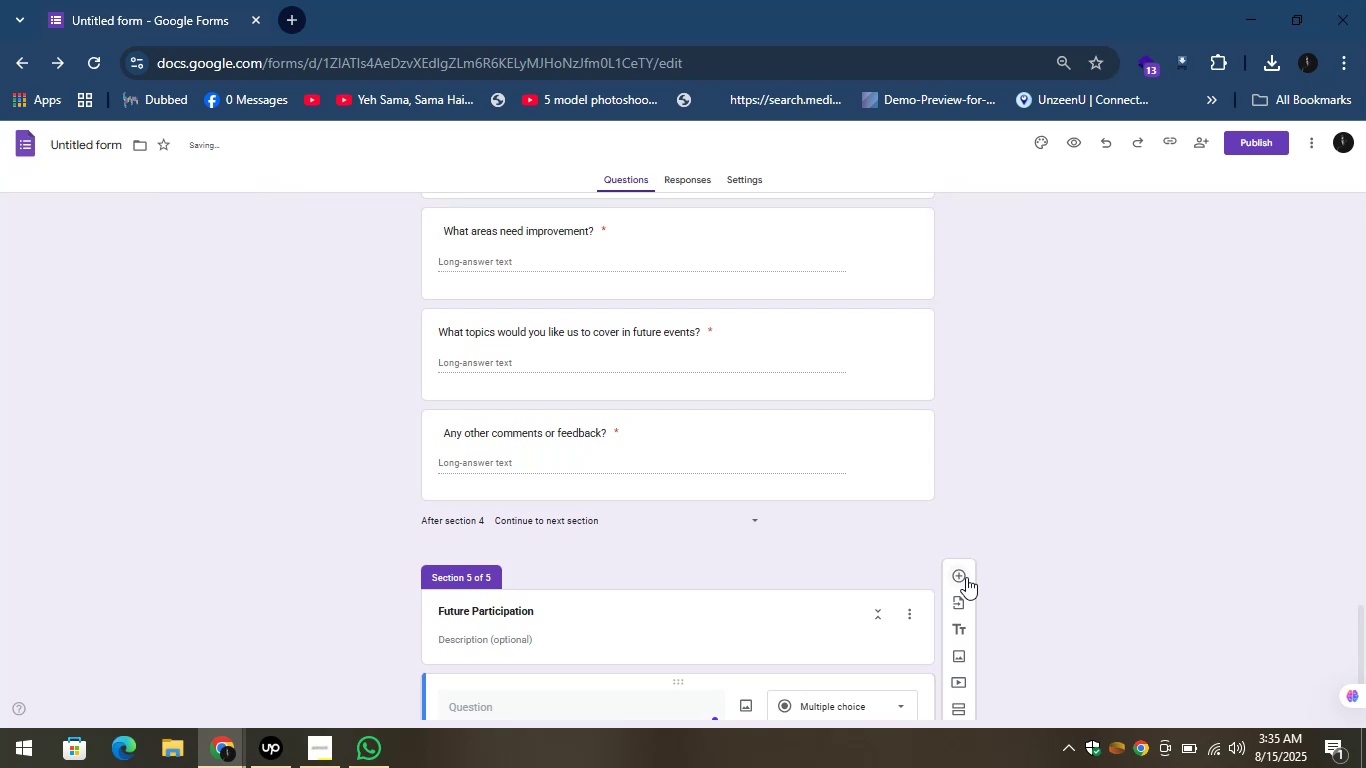 
scroll: coordinate [922, 326], scroll_direction: down, amount: 8.0
 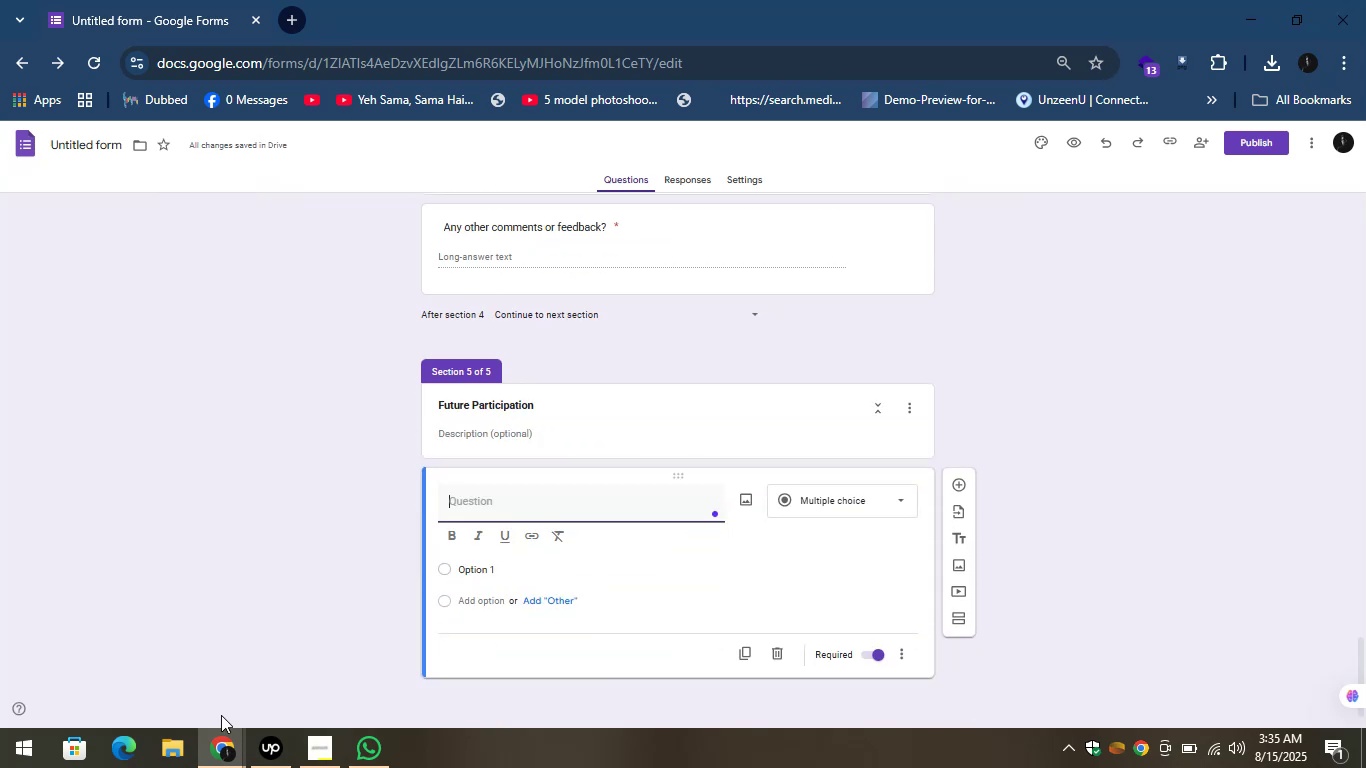 
left_click([216, 752])
 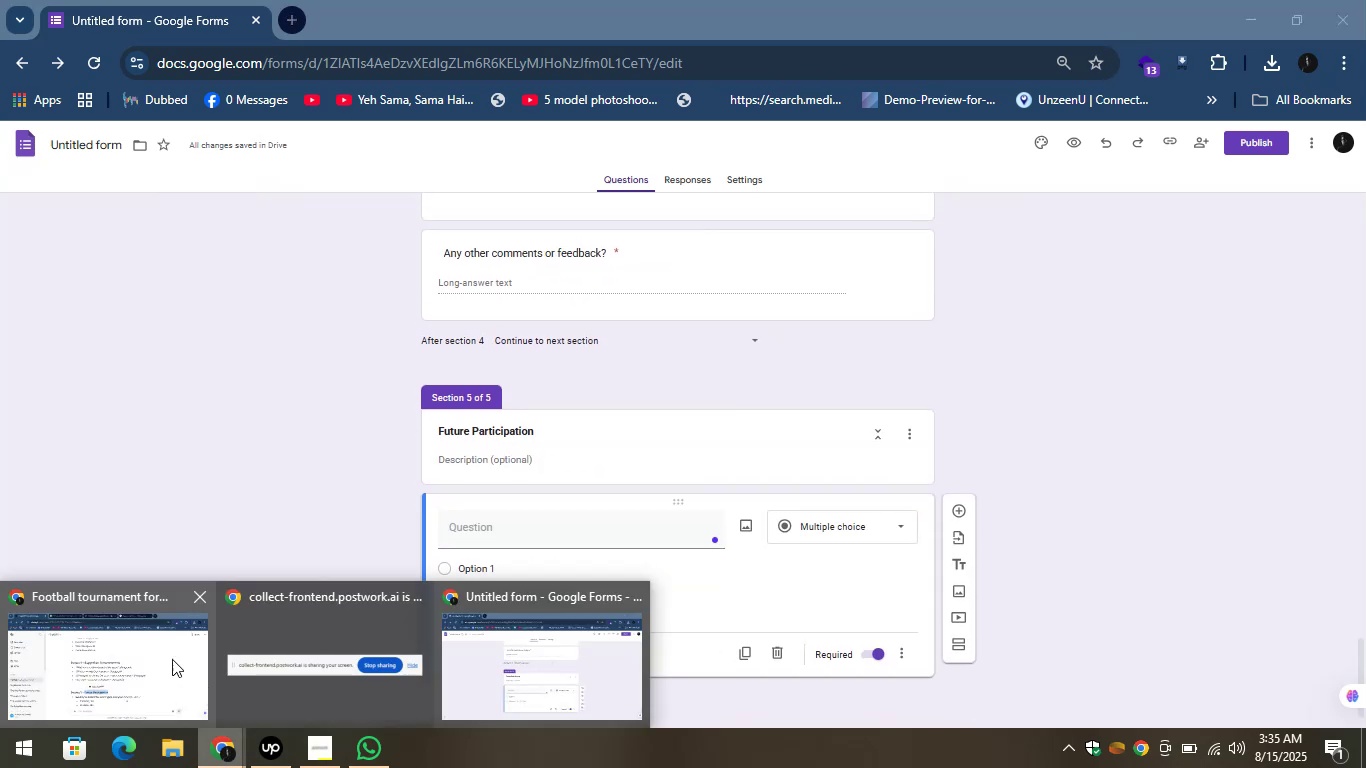 
left_click([120, 636])
 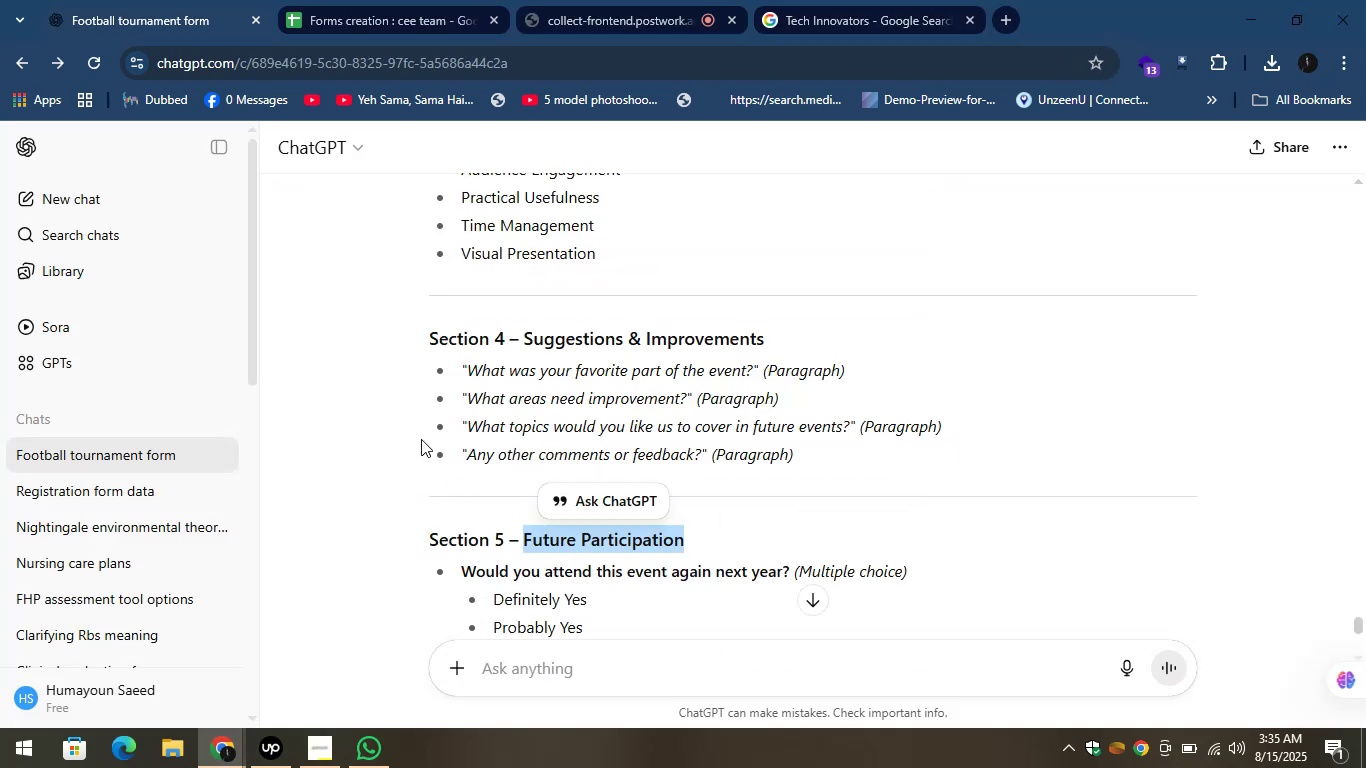 
left_click([410, 434])
 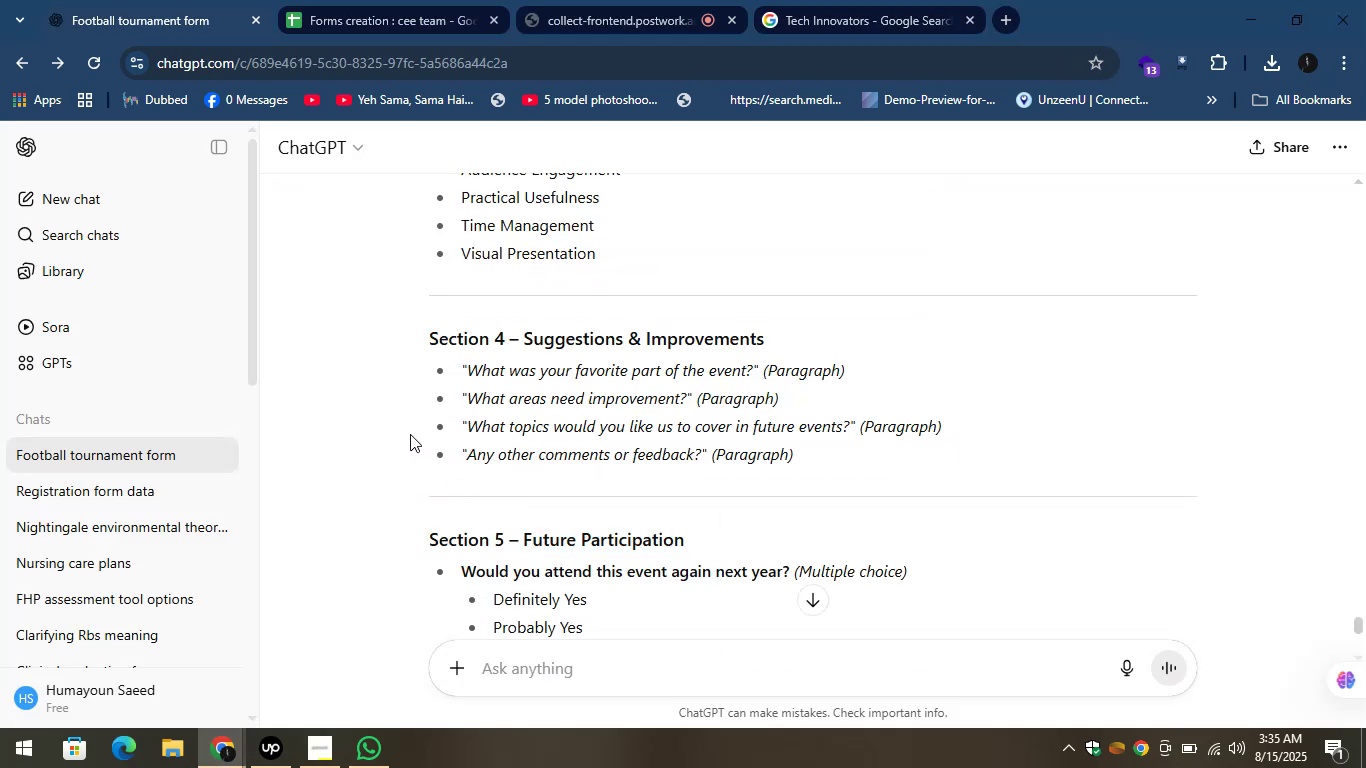 
scroll: coordinate [419, 445], scroll_direction: down, amount: 3.0
 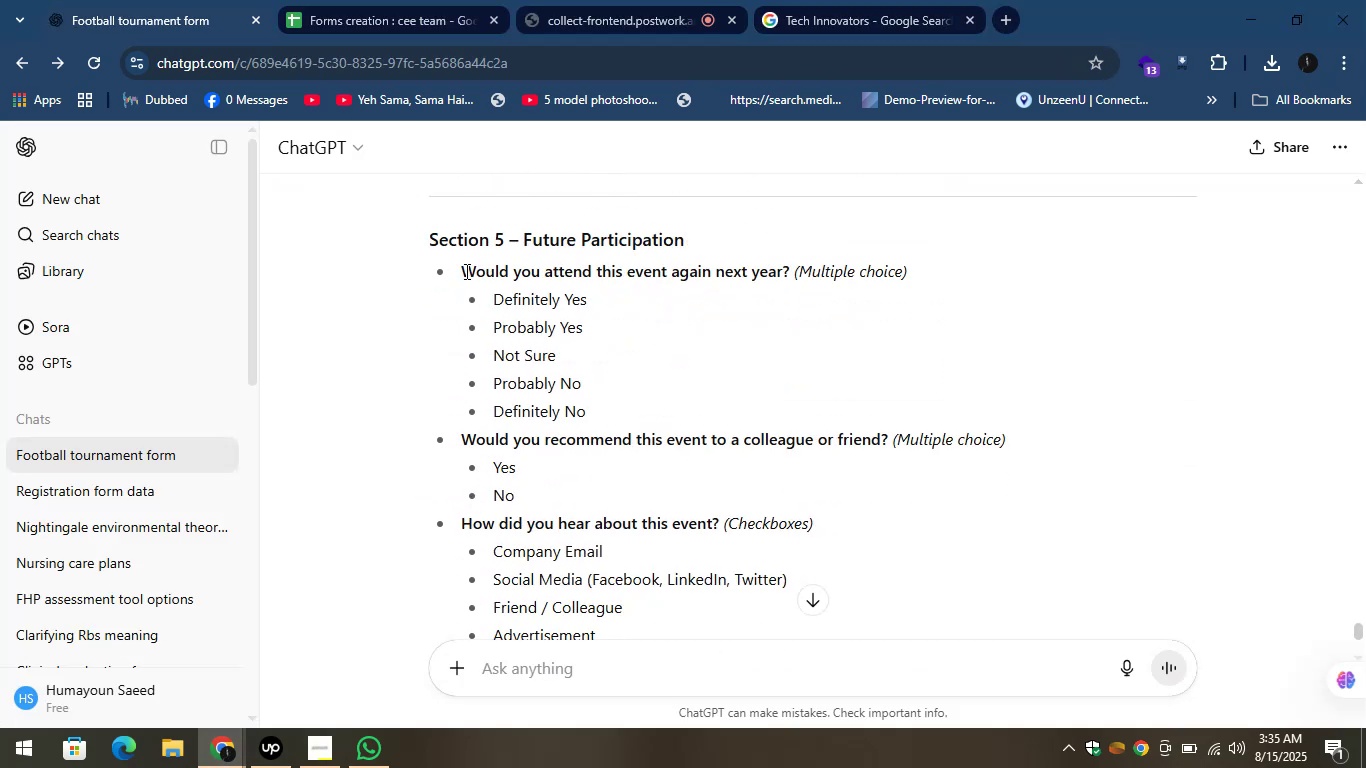 
left_click_drag(start_coordinate=[460, 272], to_coordinate=[790, 269])
 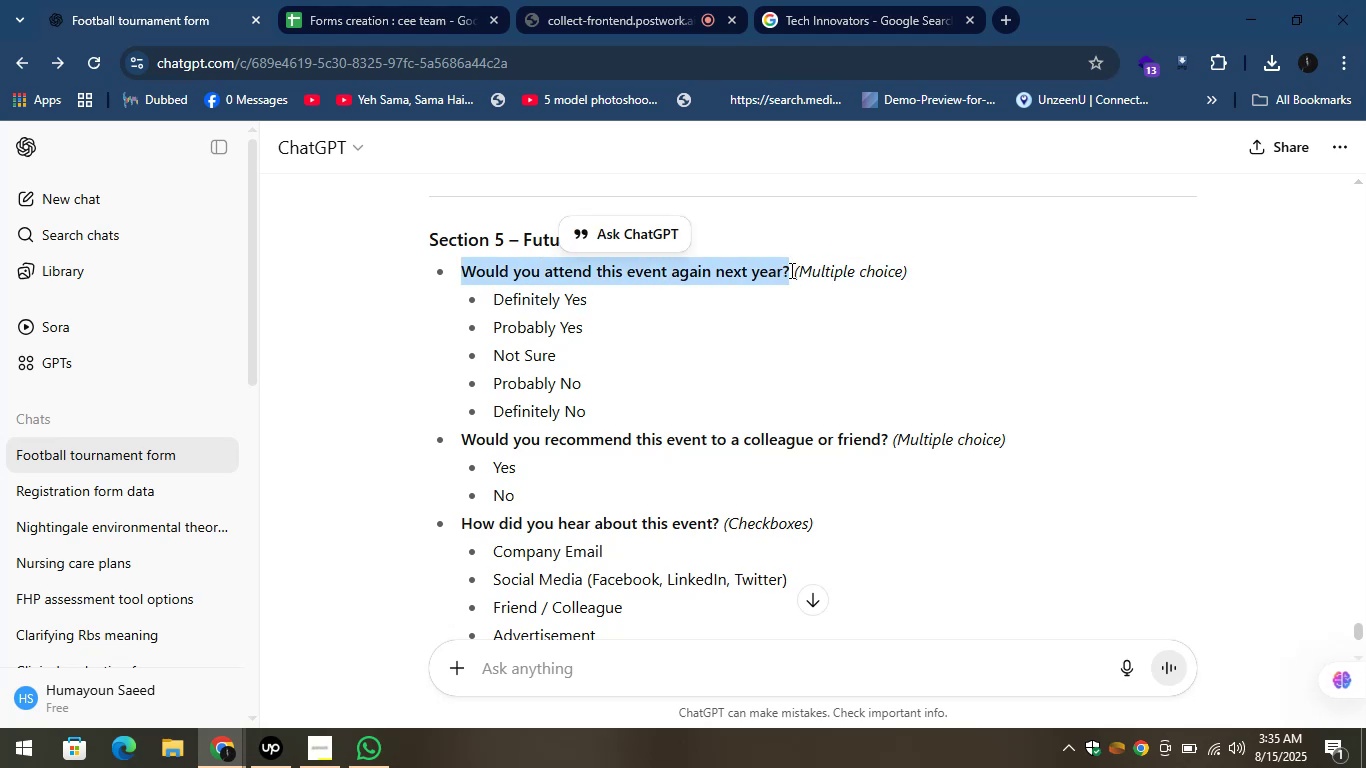 
hold_key(key=ControlLeft, duration=0.93)
 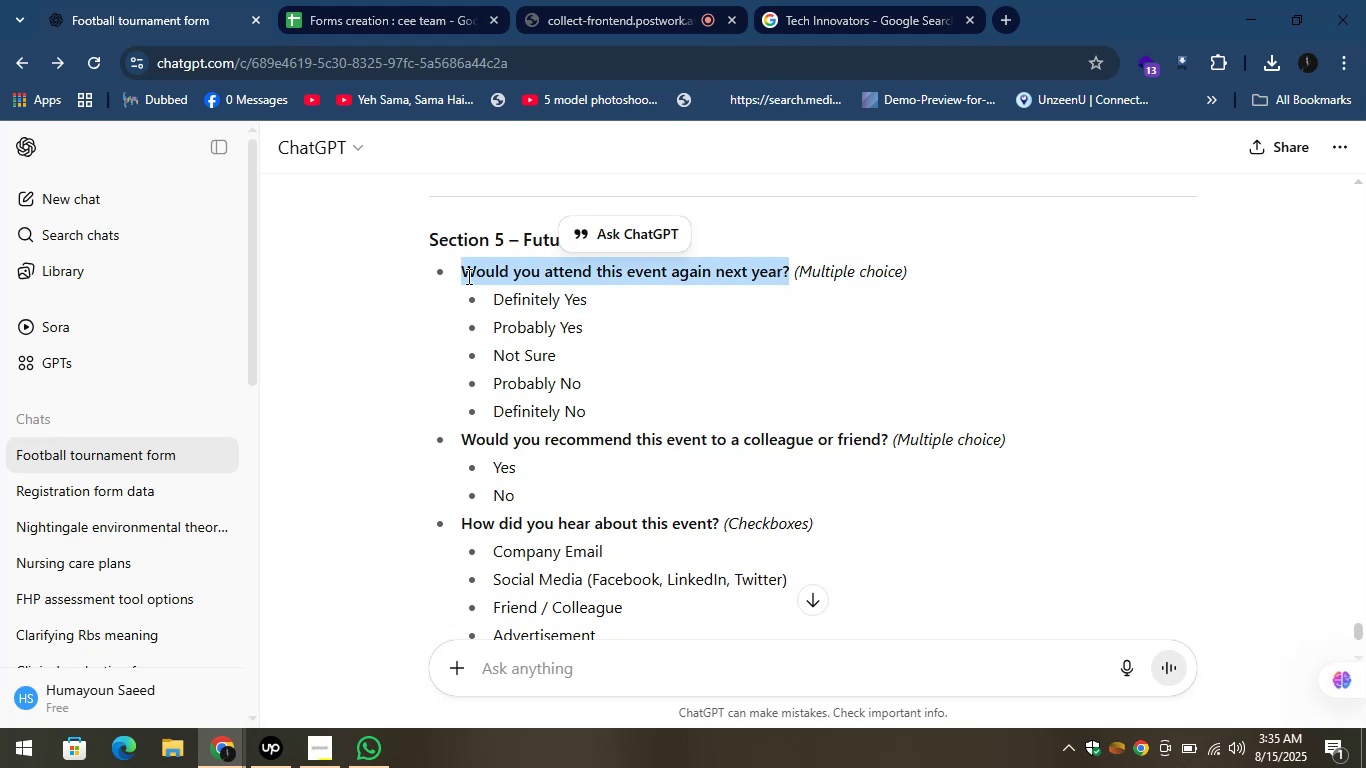 
hold_key(key=C, duration=0.35)
 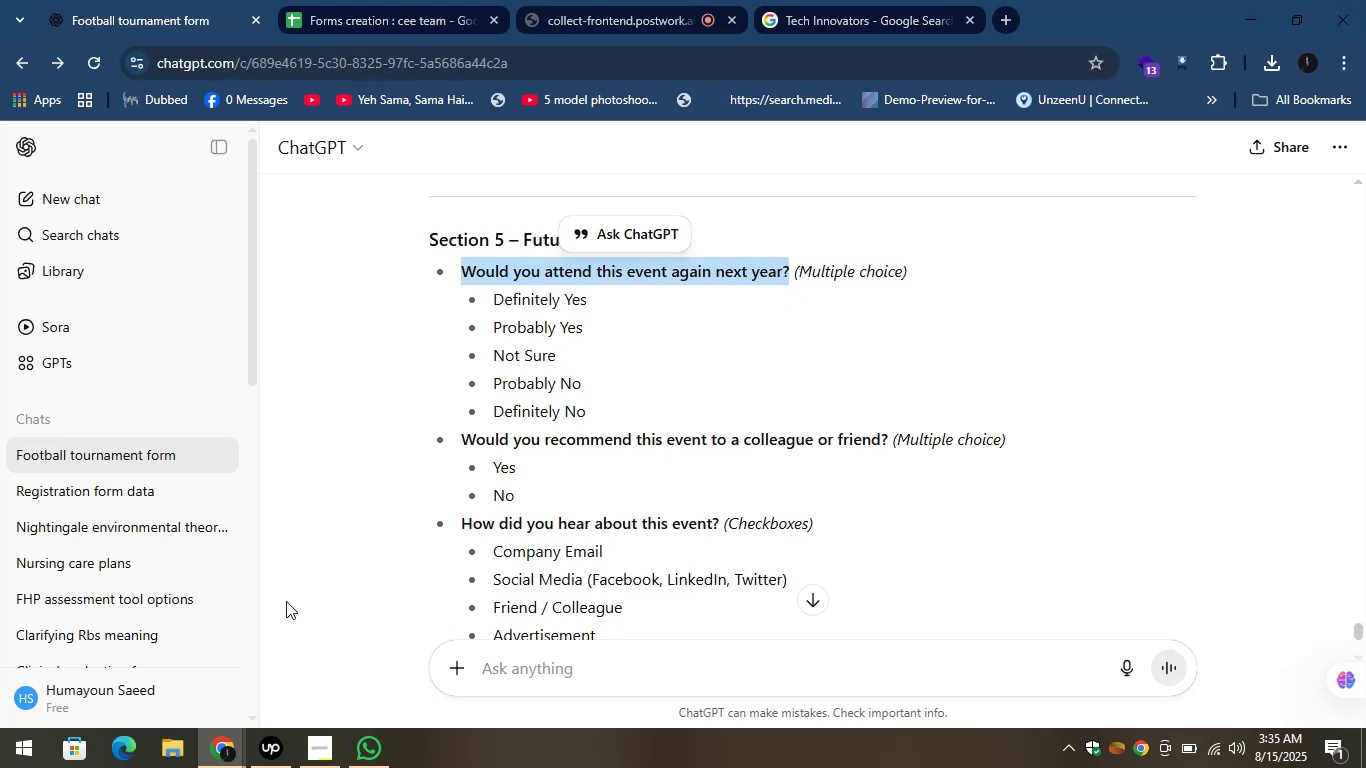 
left_click([216, 756])
 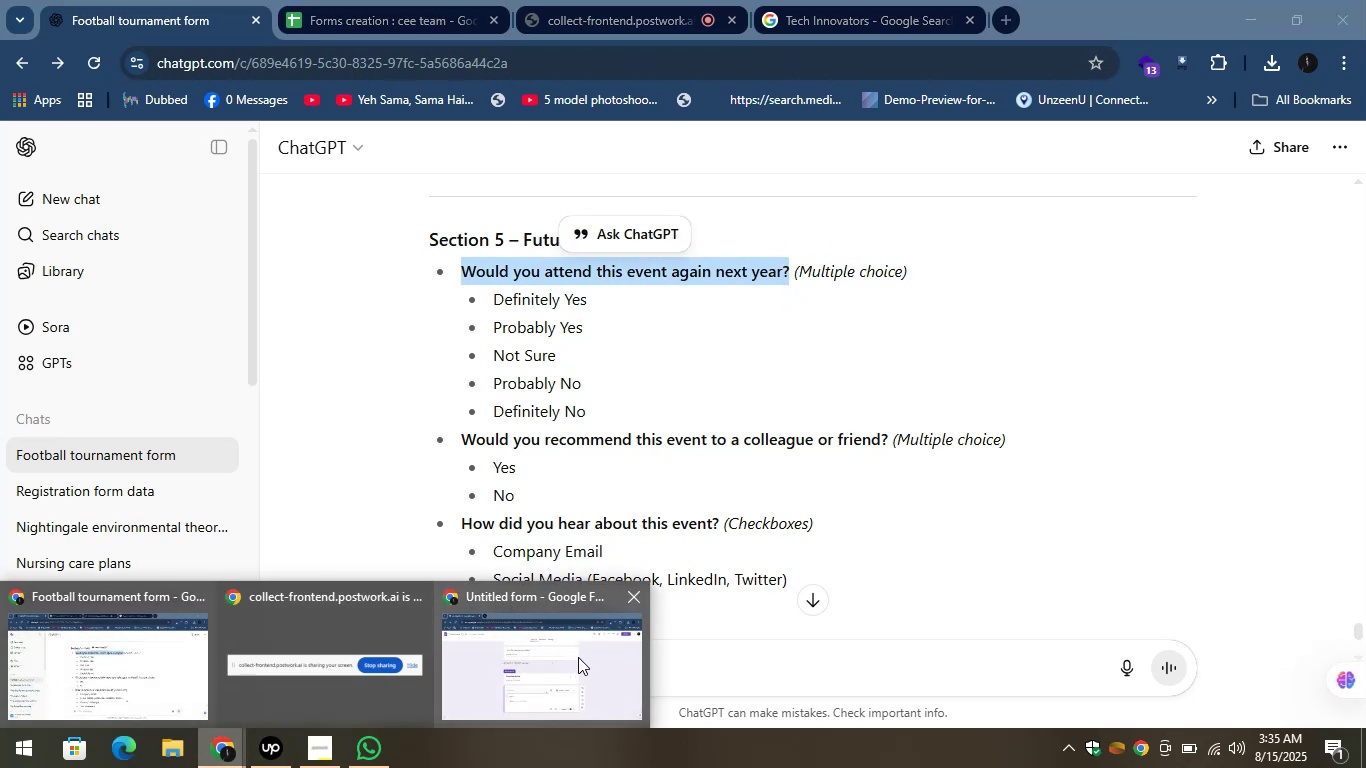 
left_click([515, 654])
 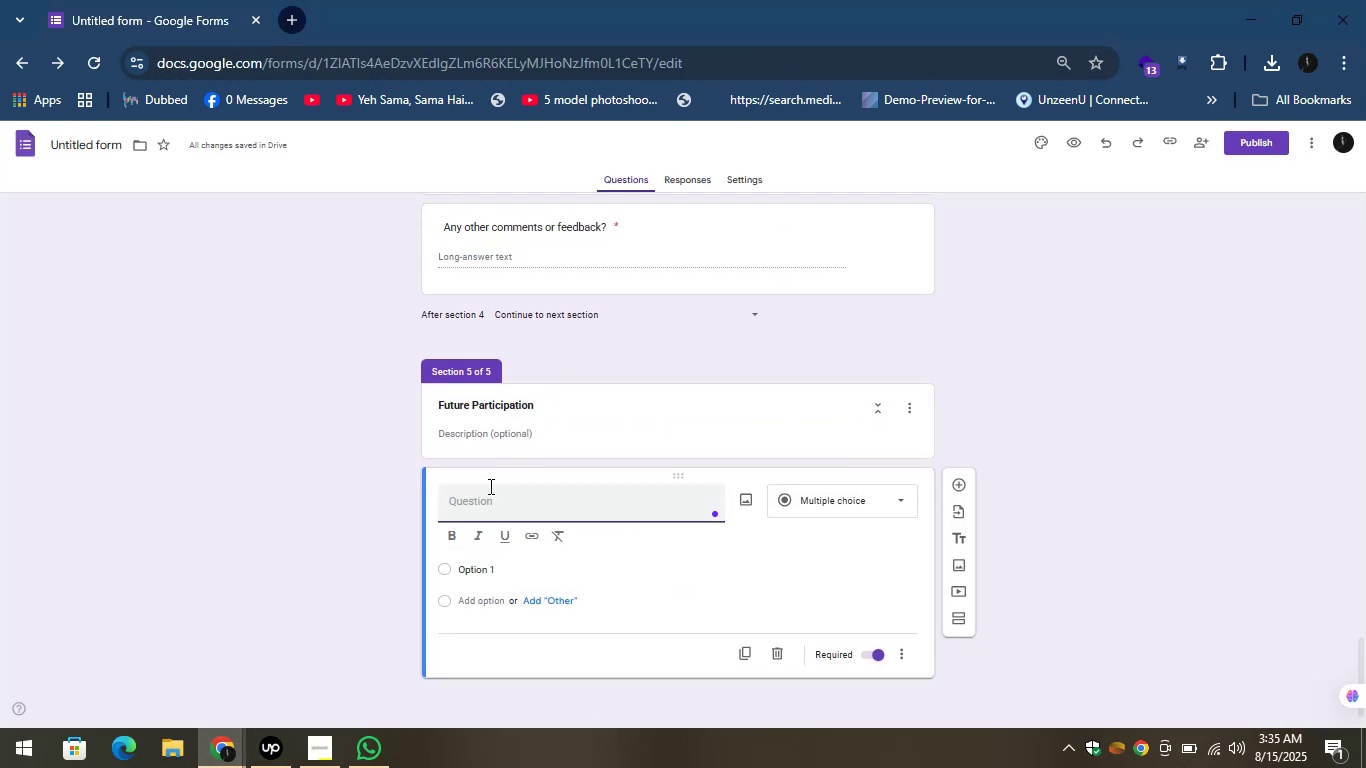 
key(Control+V)
 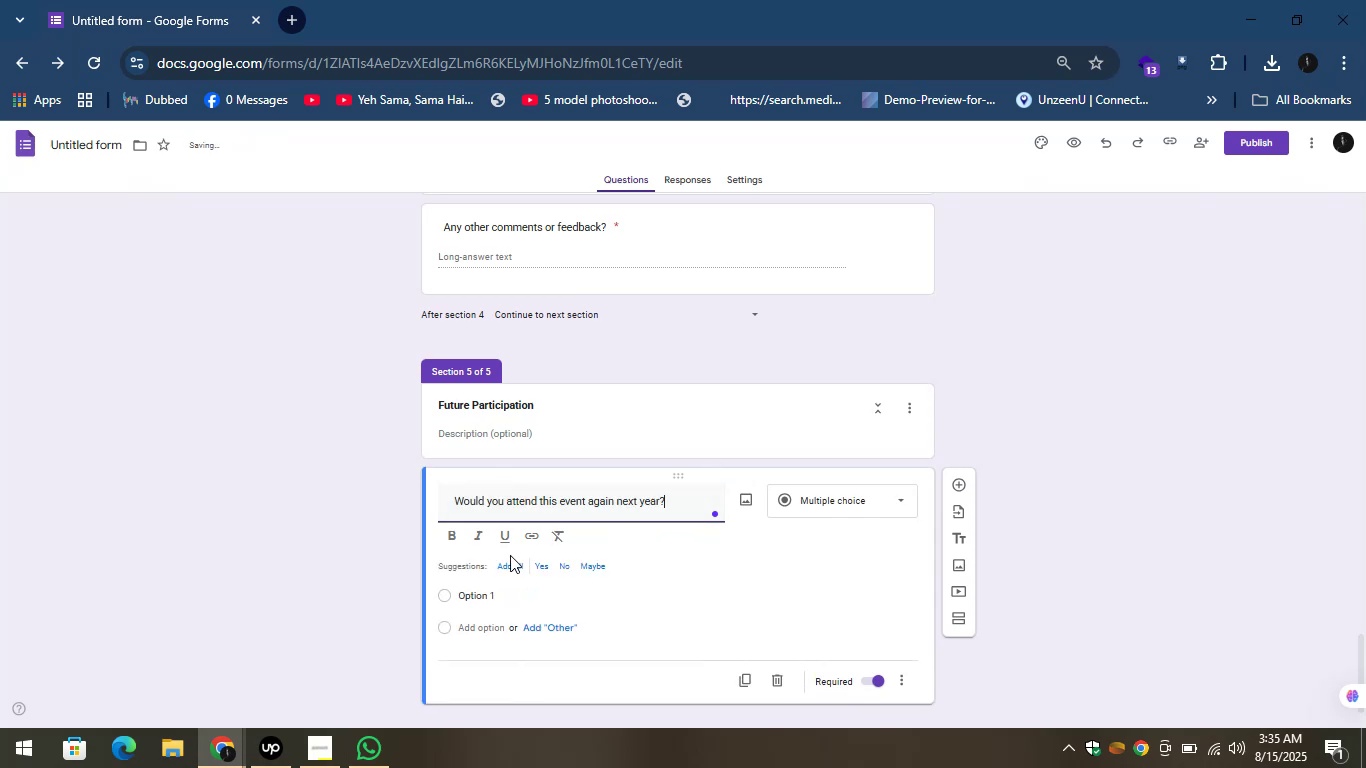 
left_click([470, 587])
 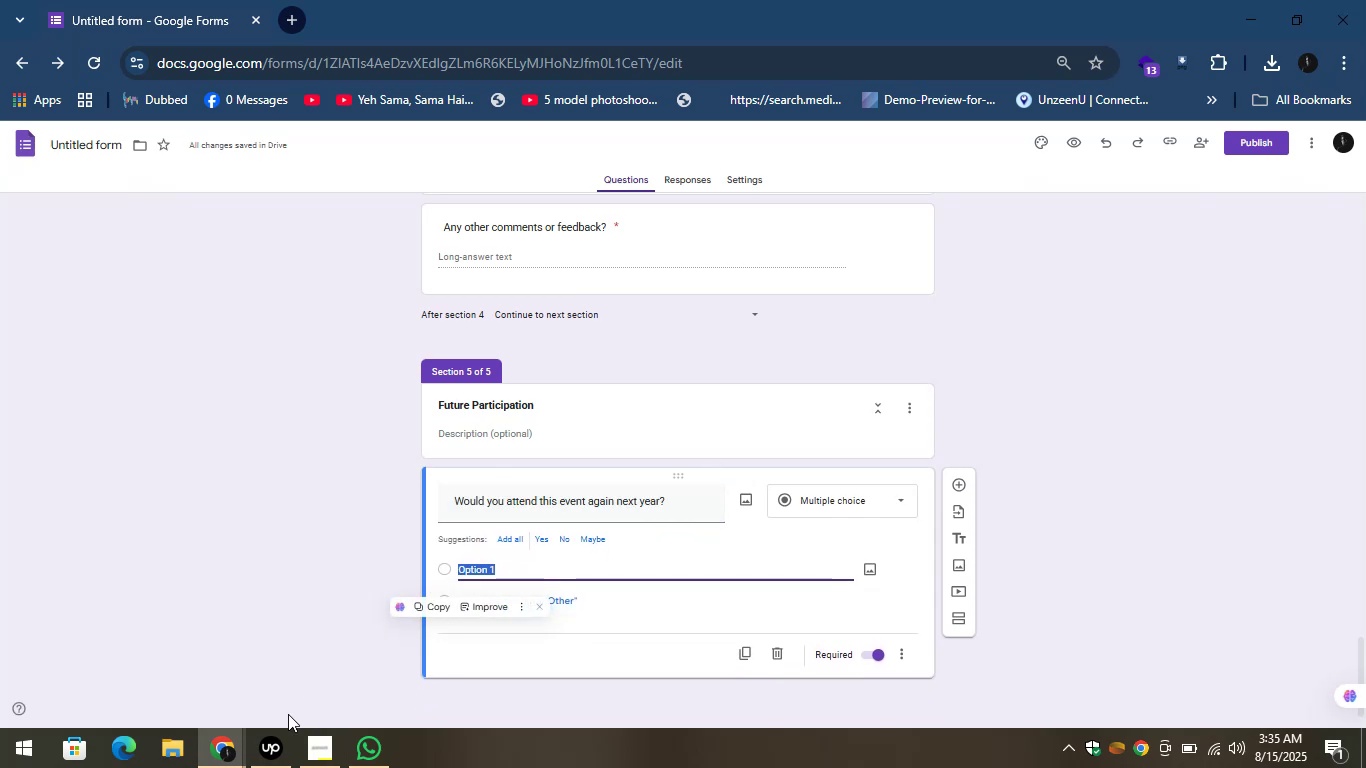 
left_click([228, 740])
 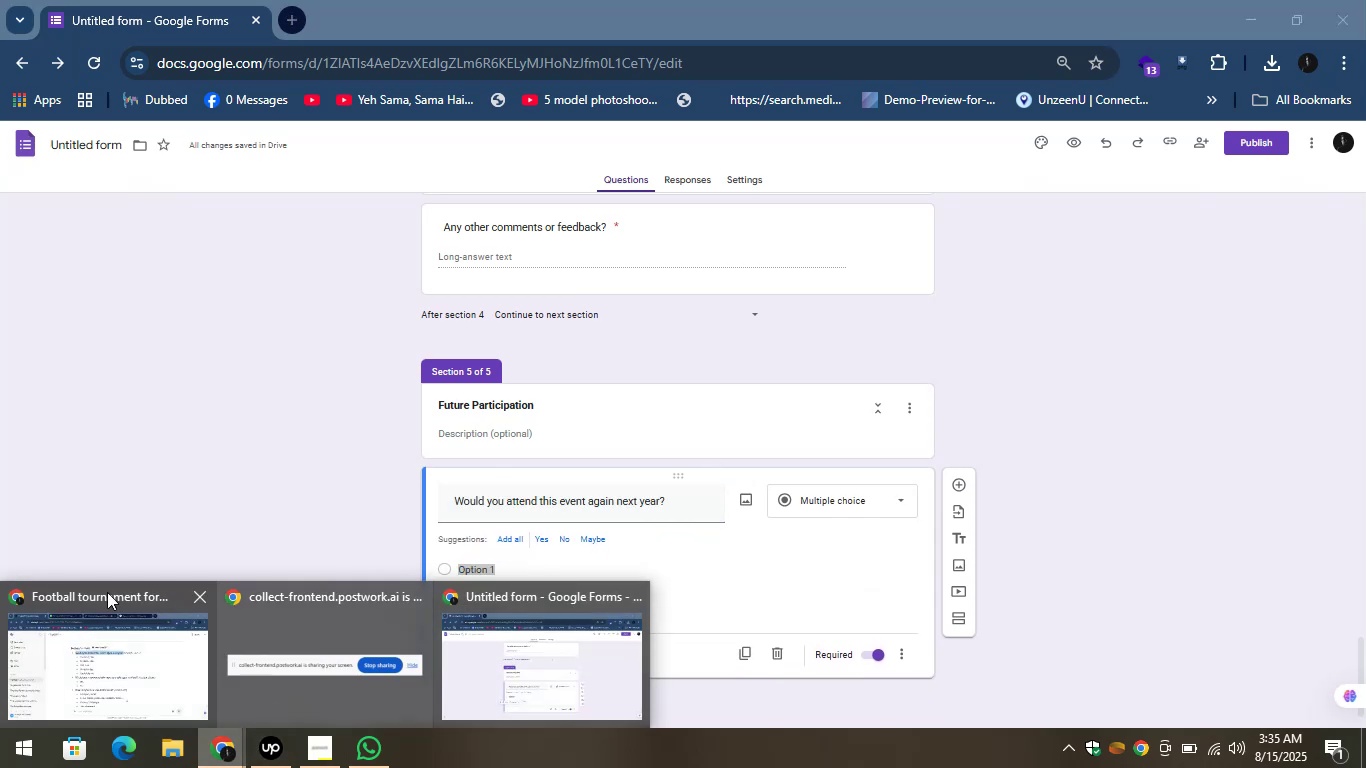 
left_click([63, 582])
 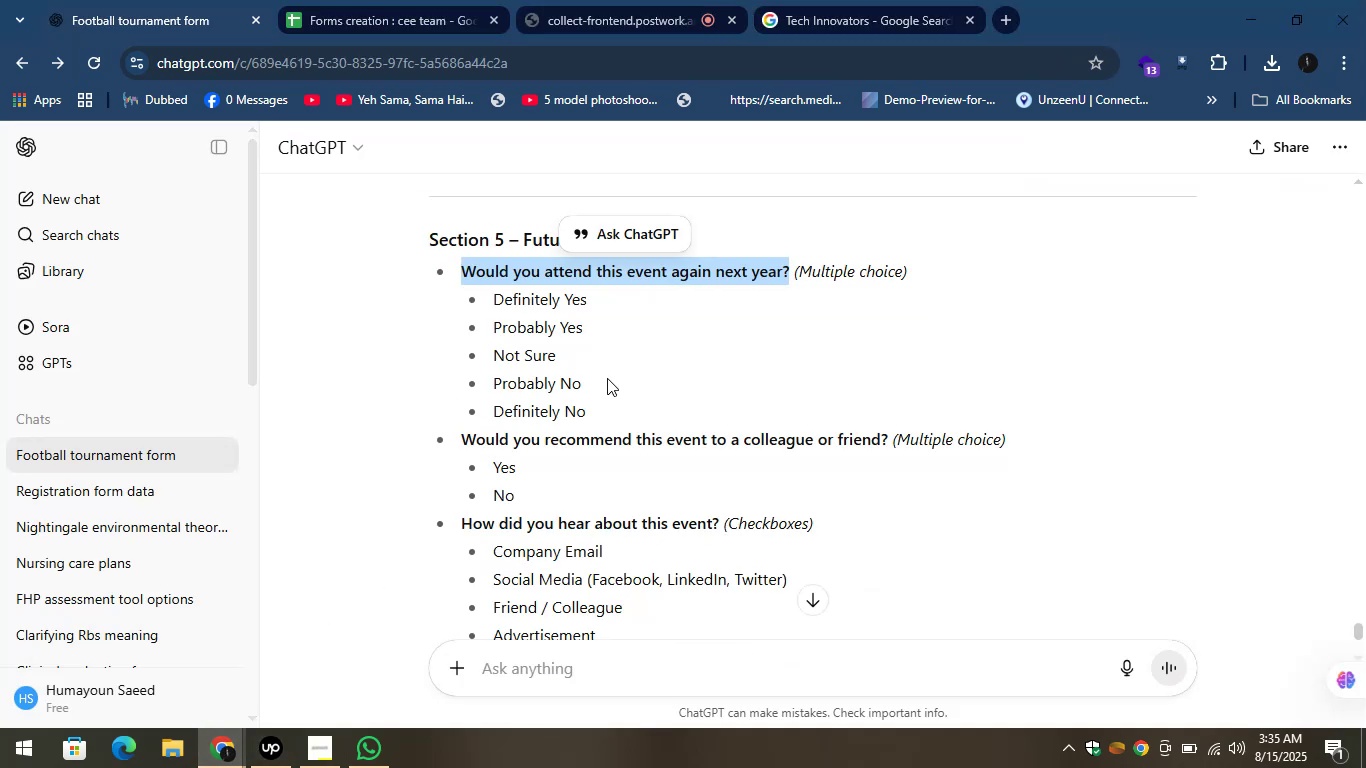 
left_click_drag(start_coordinate=[591, 291], to_coordinate=[488, 292])
 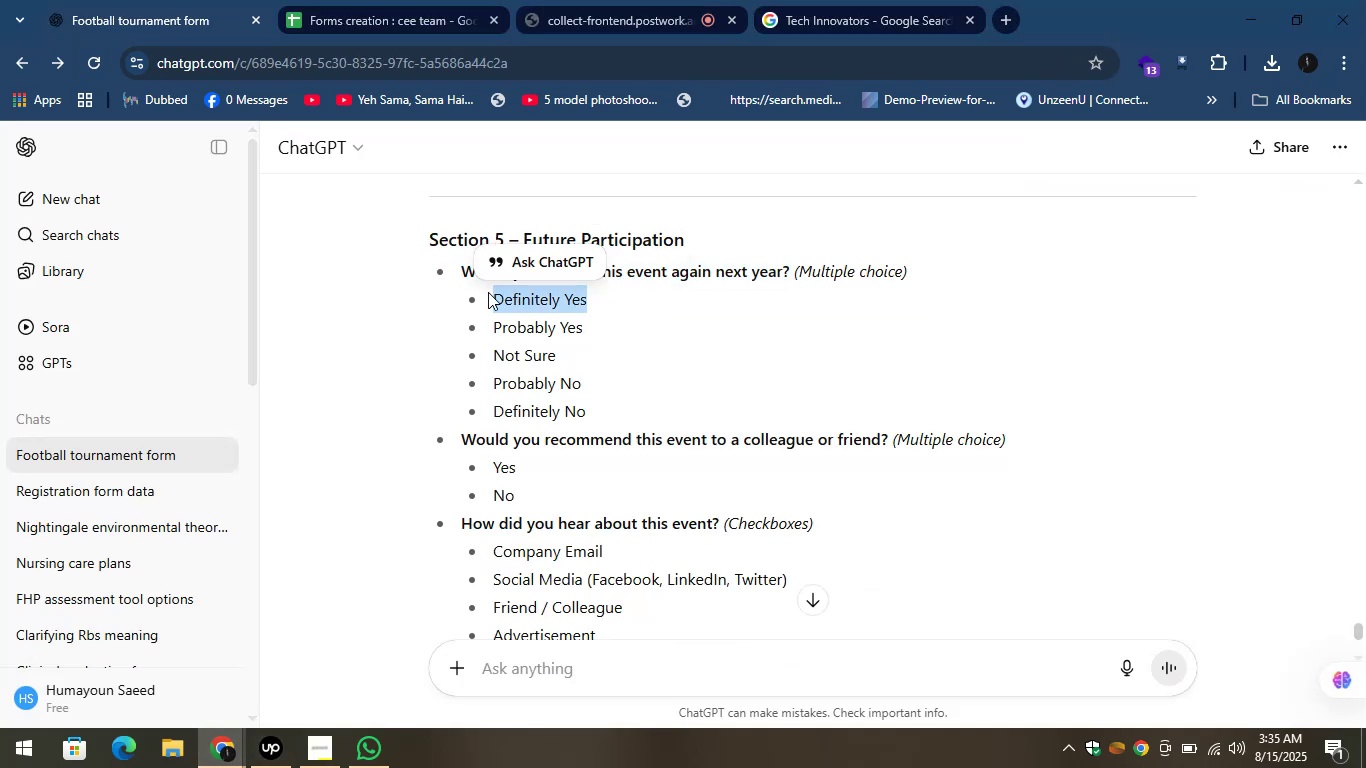 
key(Control+C)
 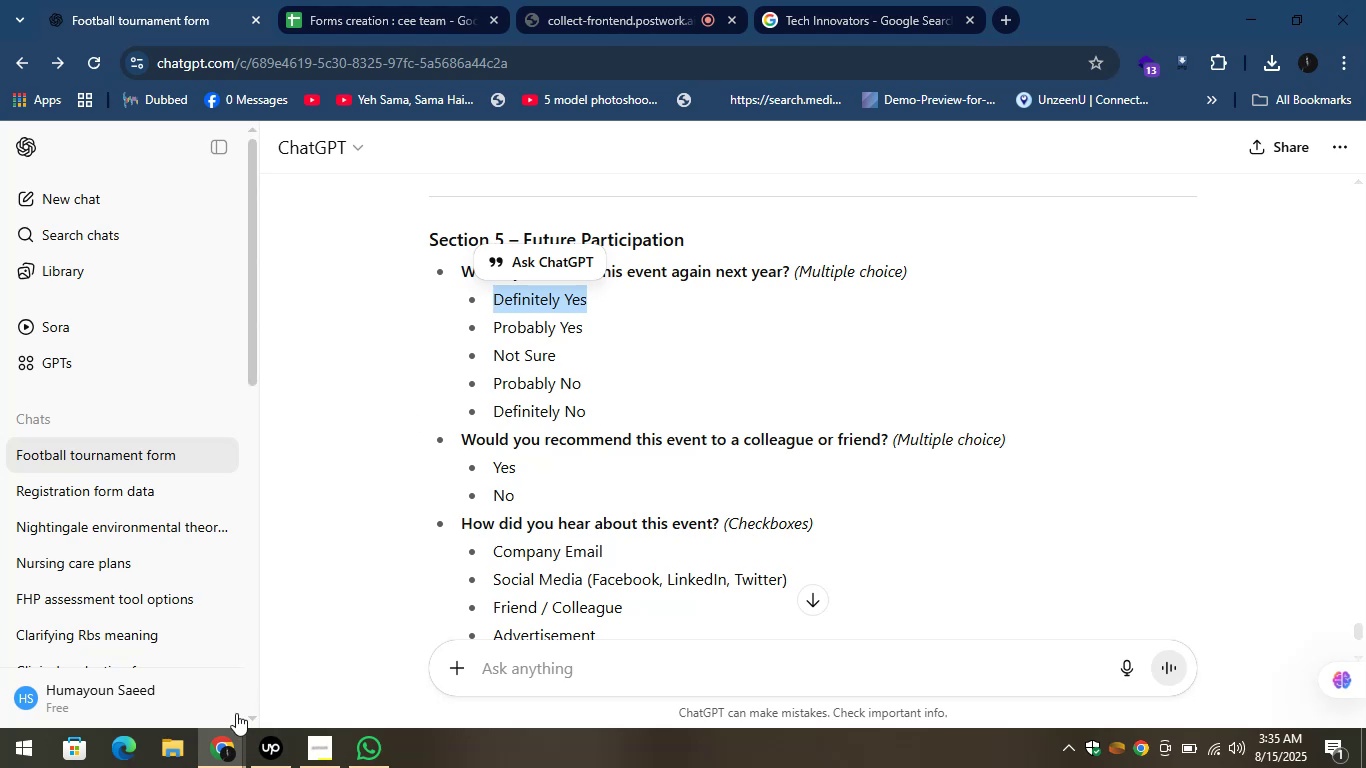 
left_click([226, 749])
 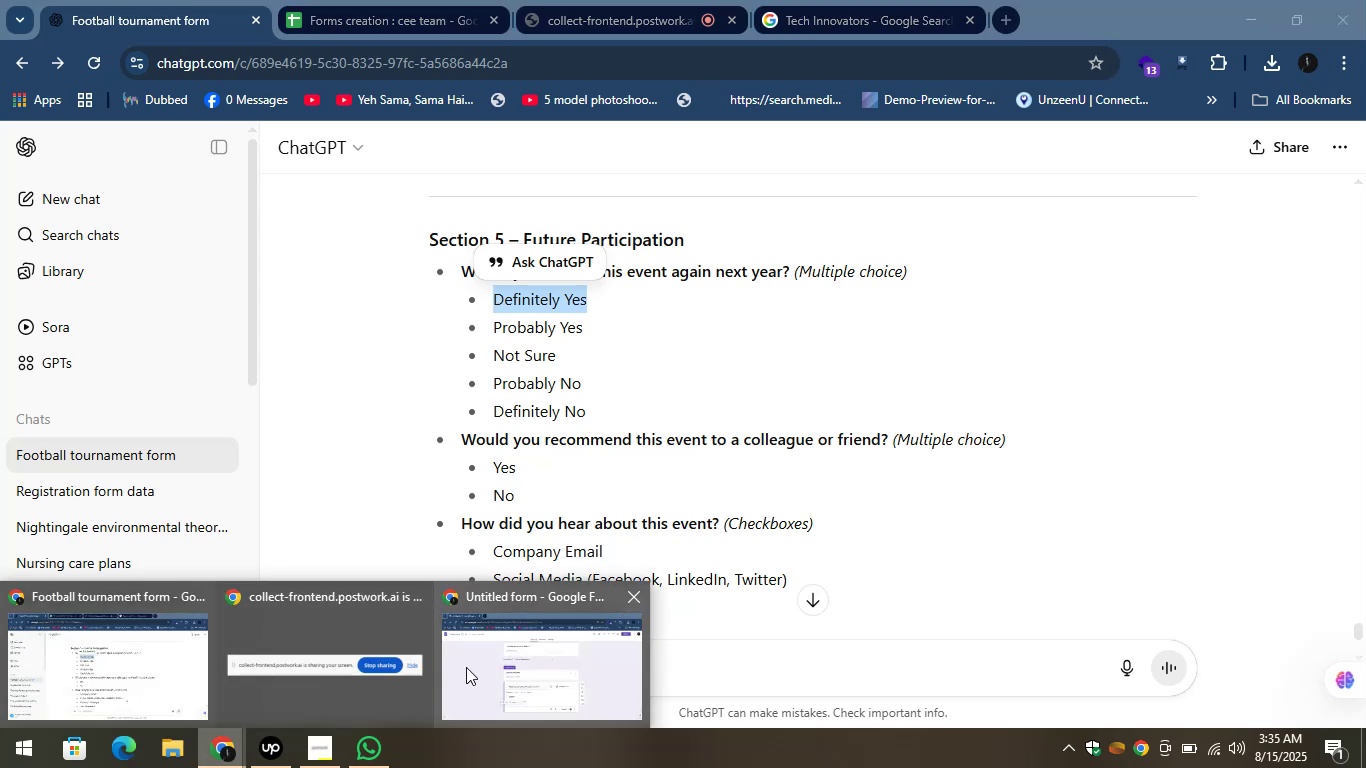 
left_click([466, 667])
 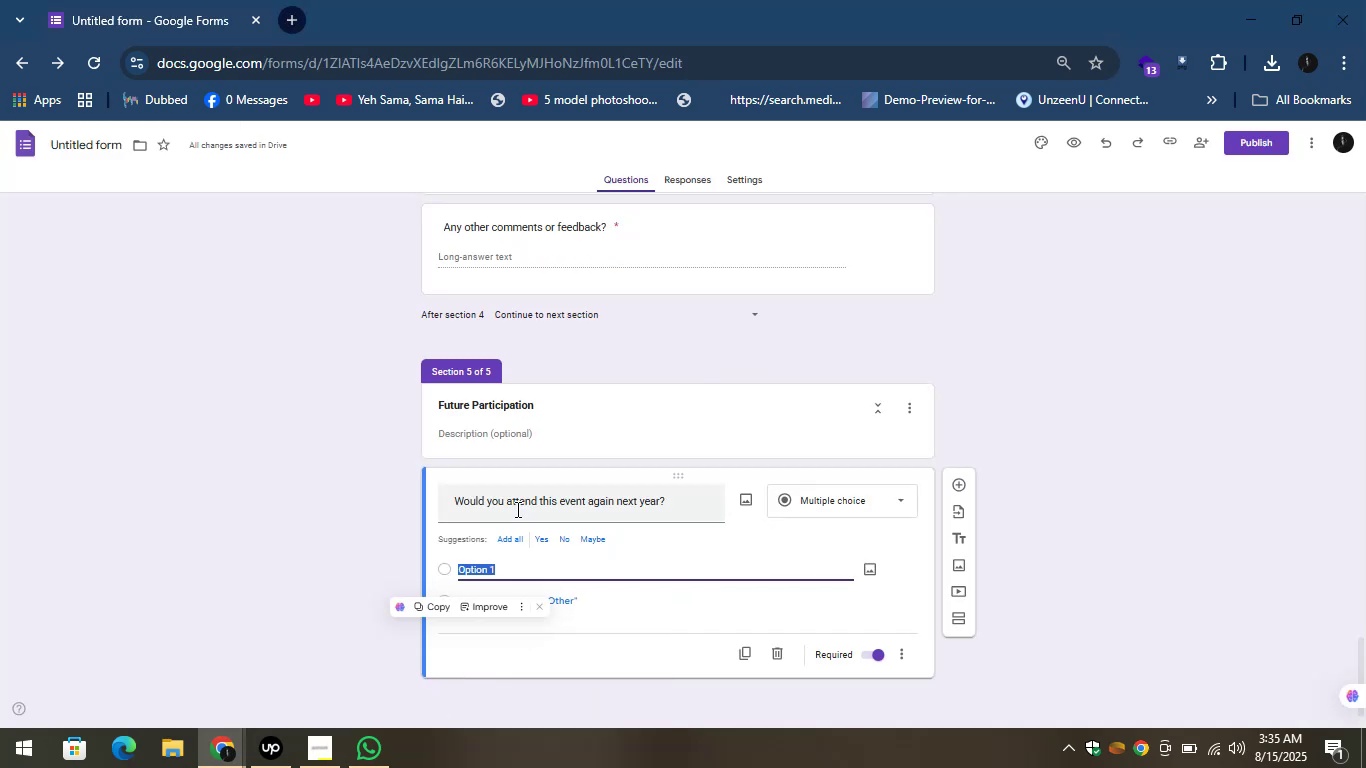 
key(Control+V)
 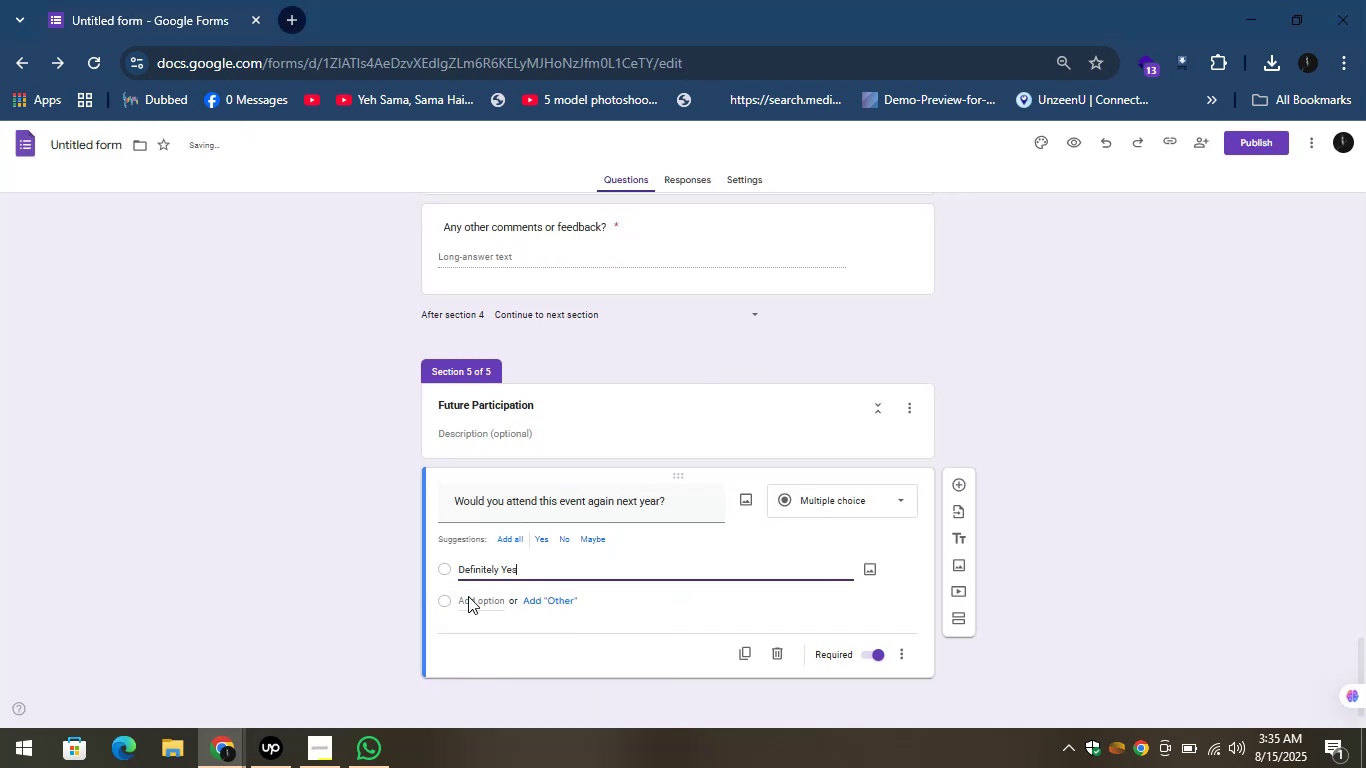 
left_click([467, 596])
 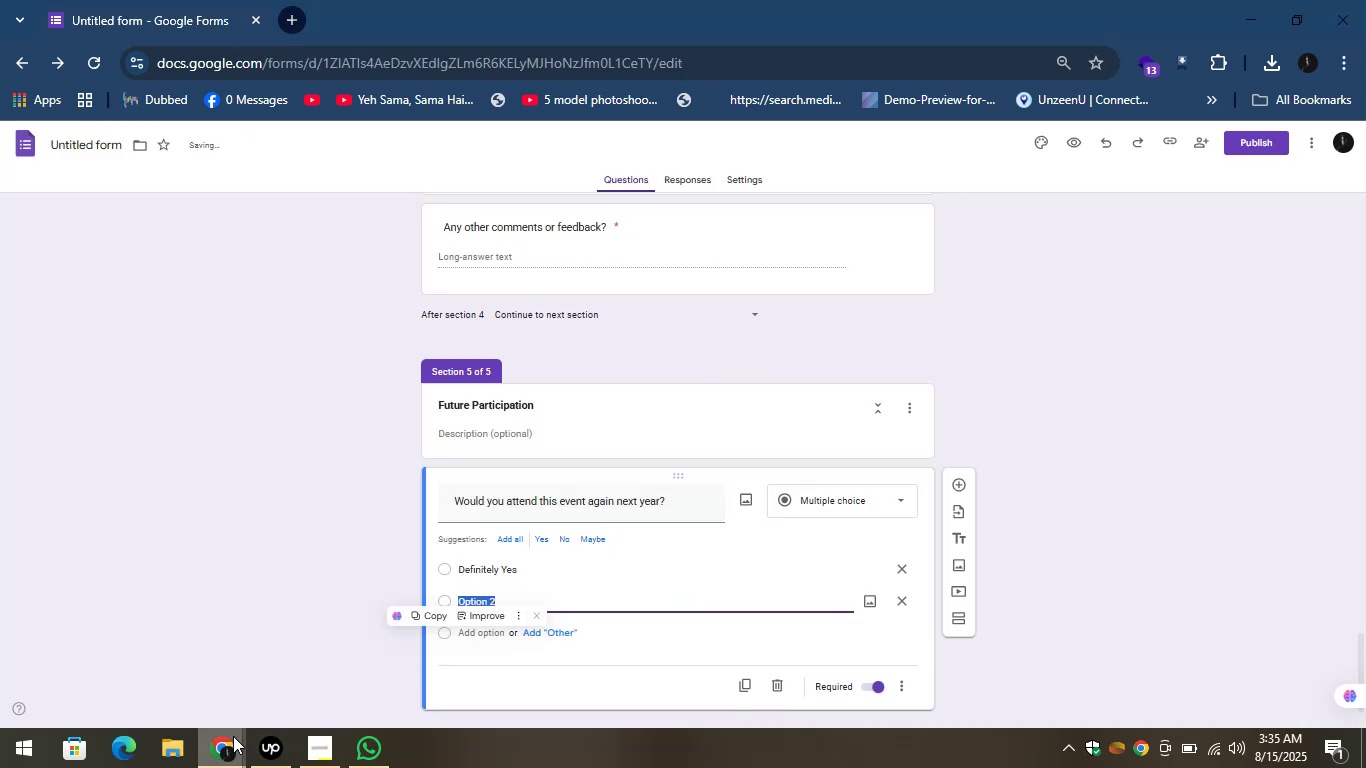 
left_click([231, 736])
 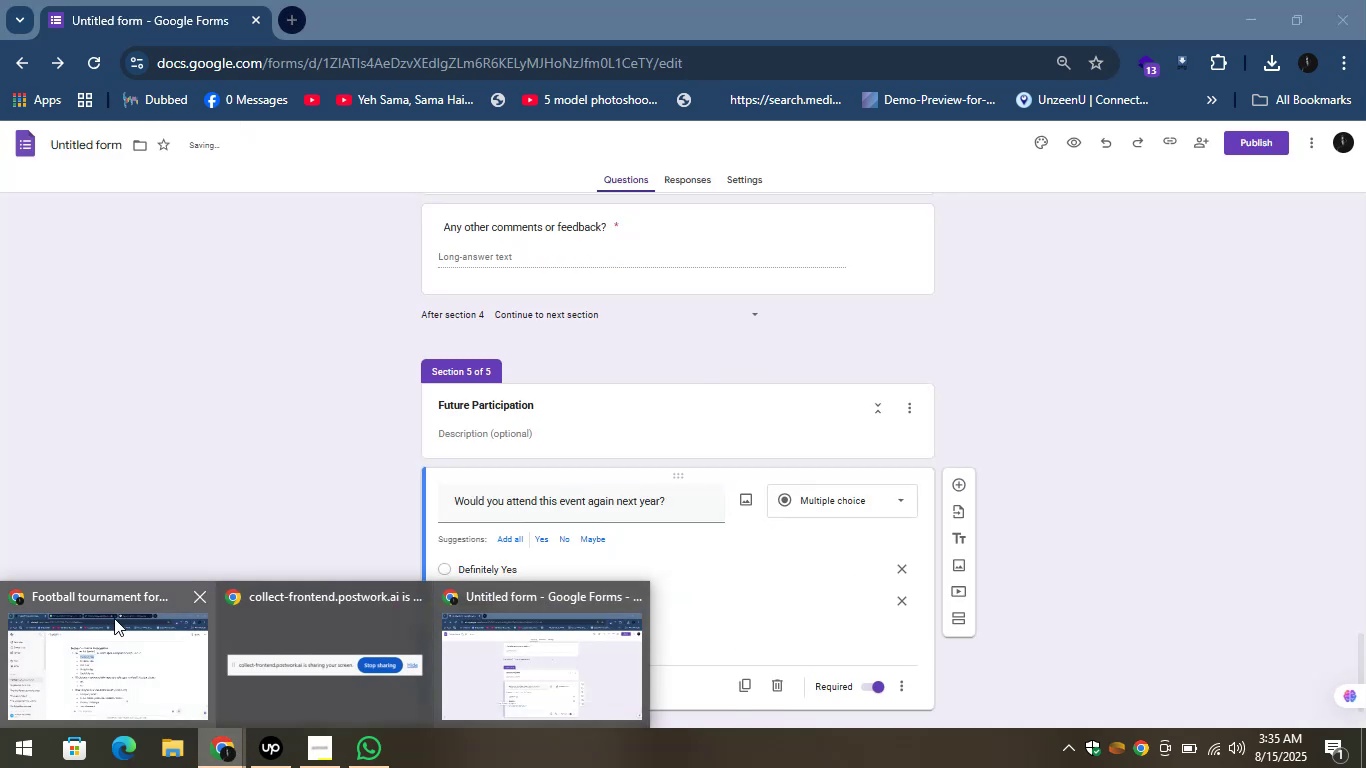 
left_click([114, 618])
 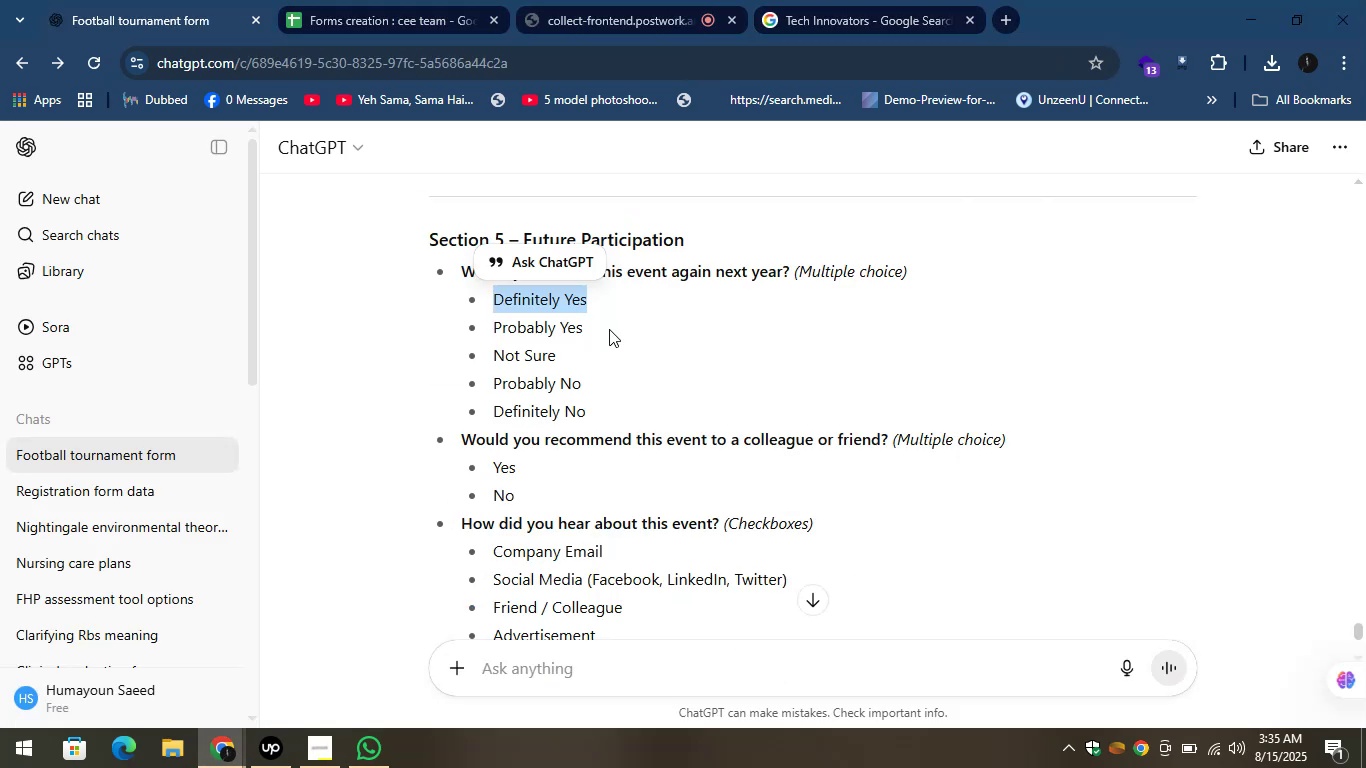 
left_click_drag(start_coordinate=[607, 328], to_coordinate=[447, 323])
 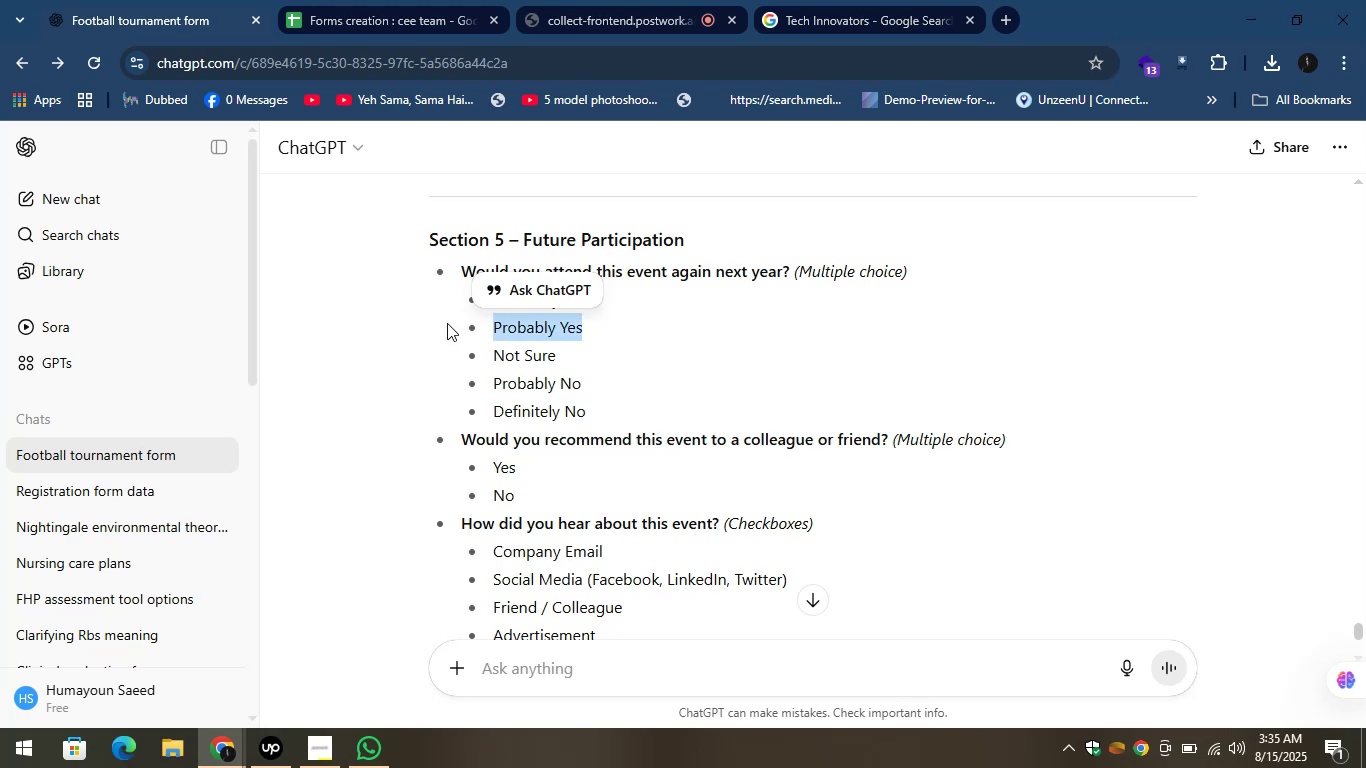 
key(Control+C)
 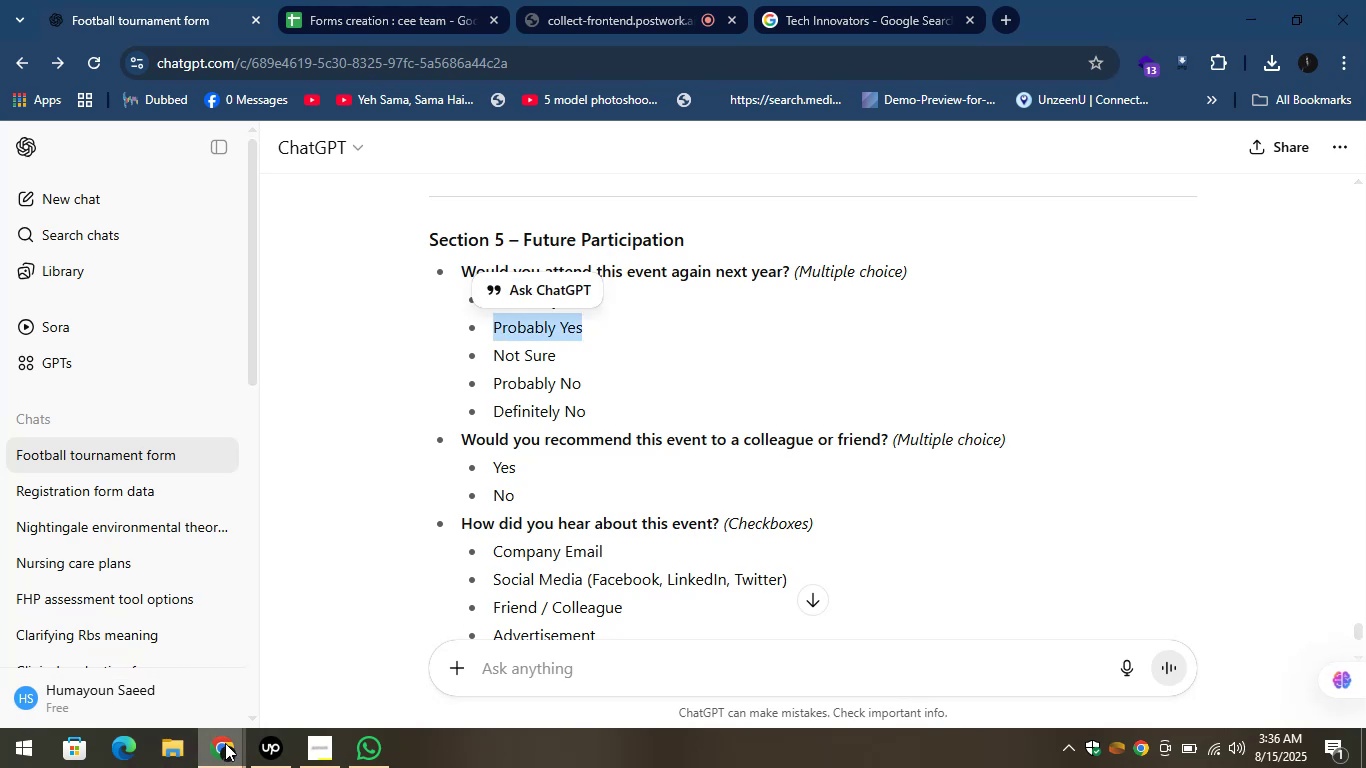 
left_click([231, 739])
 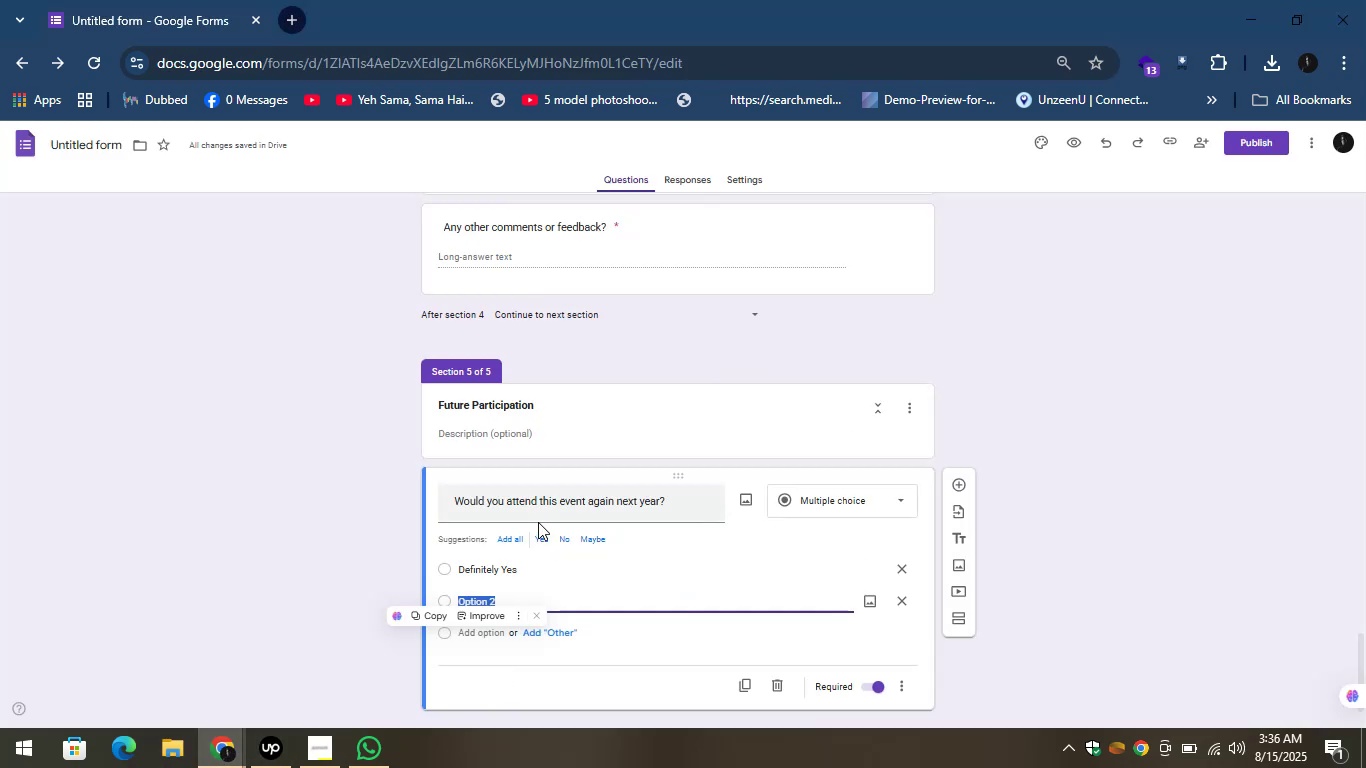 
hold_key(key=ControlLeft, duration=0.69)
 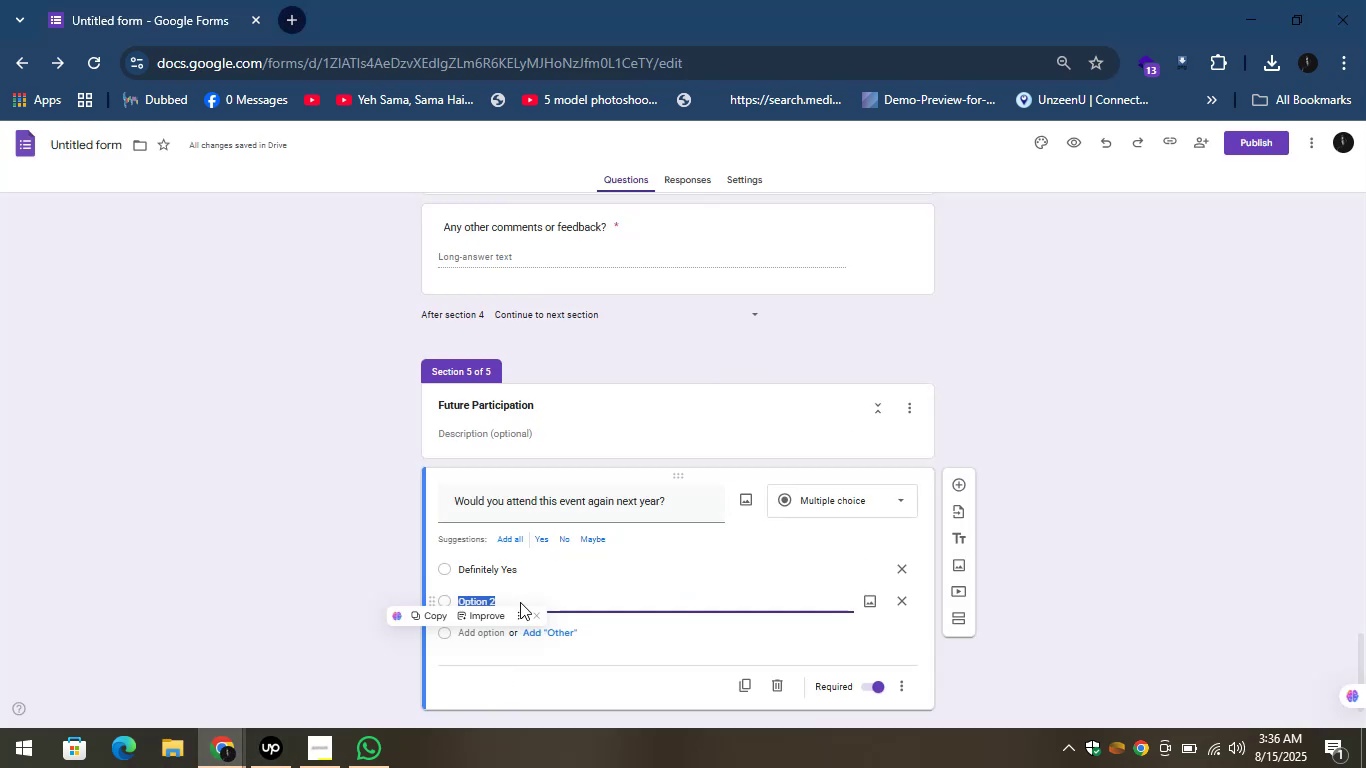 
key(Control+ControlLeft)
 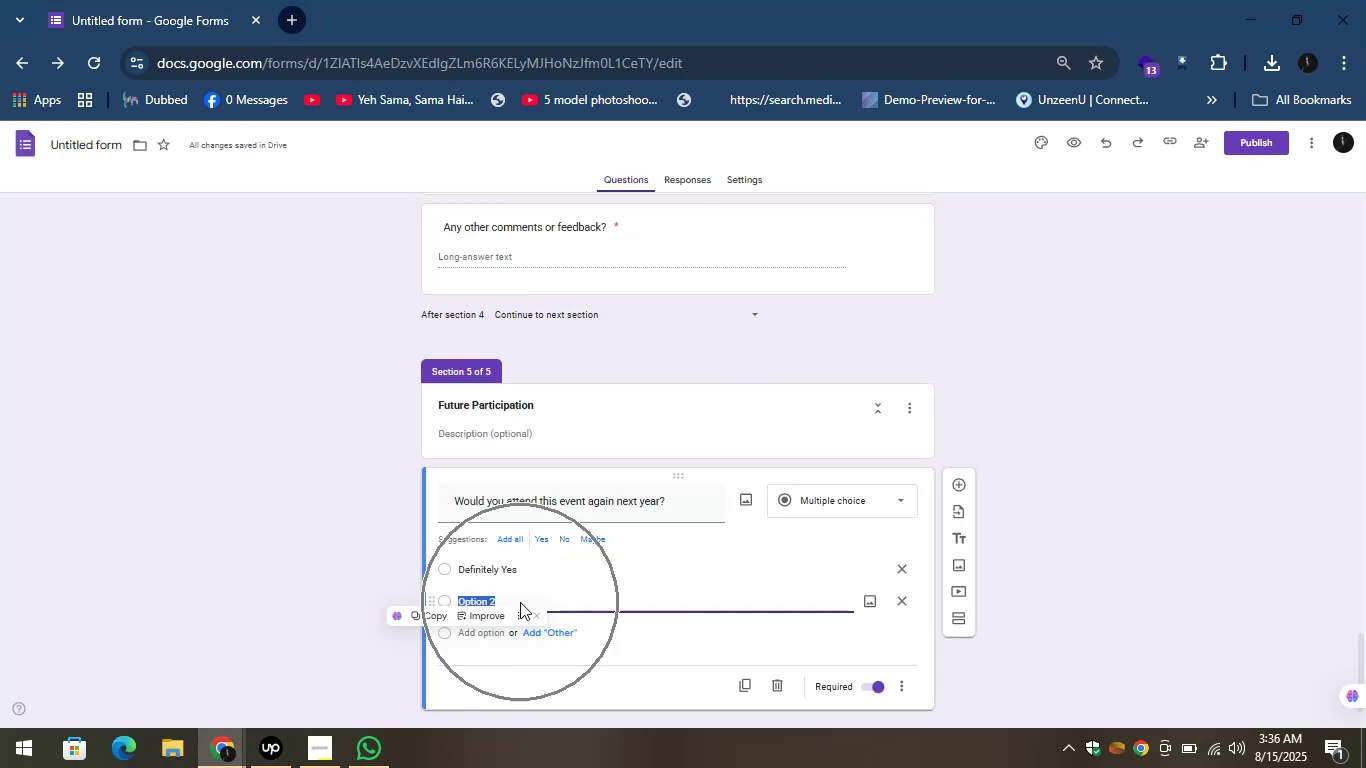 
key(Control+V)
 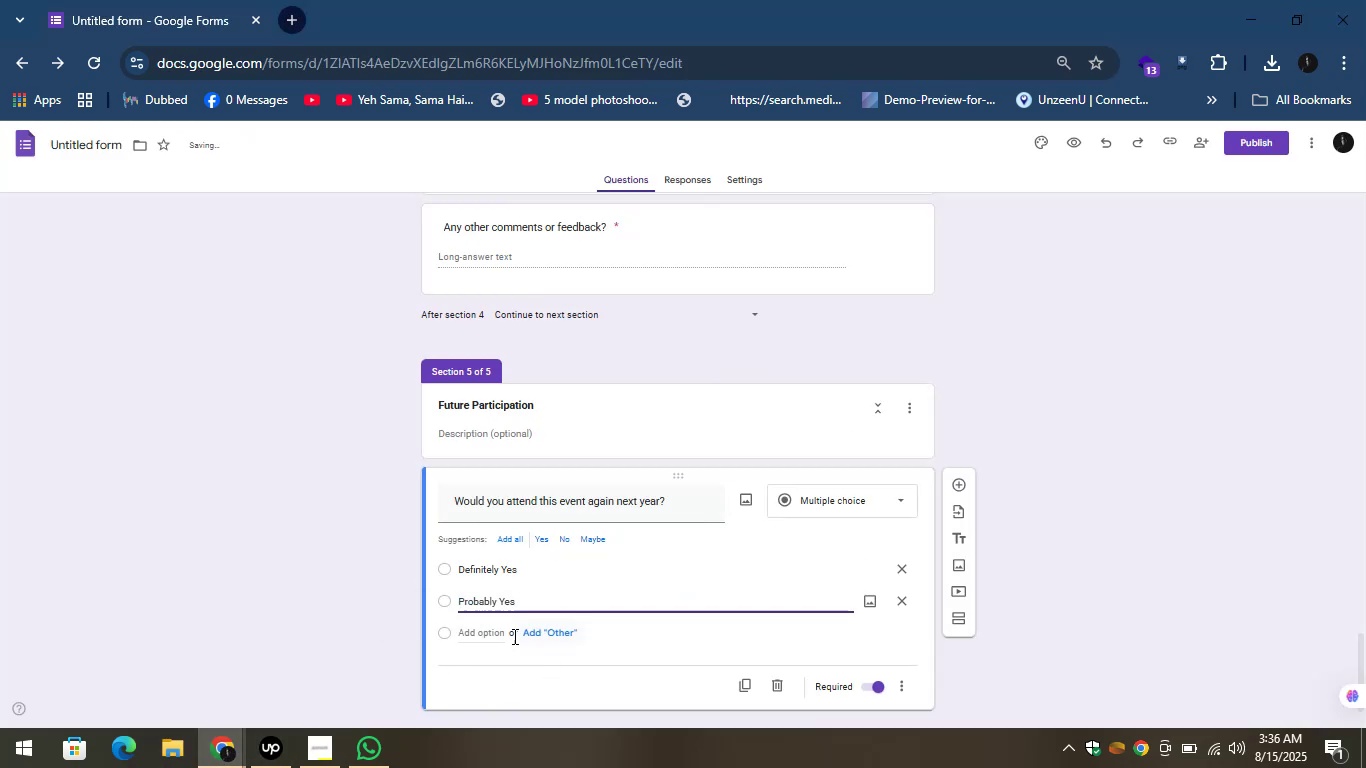 
left_click([492, 629])
 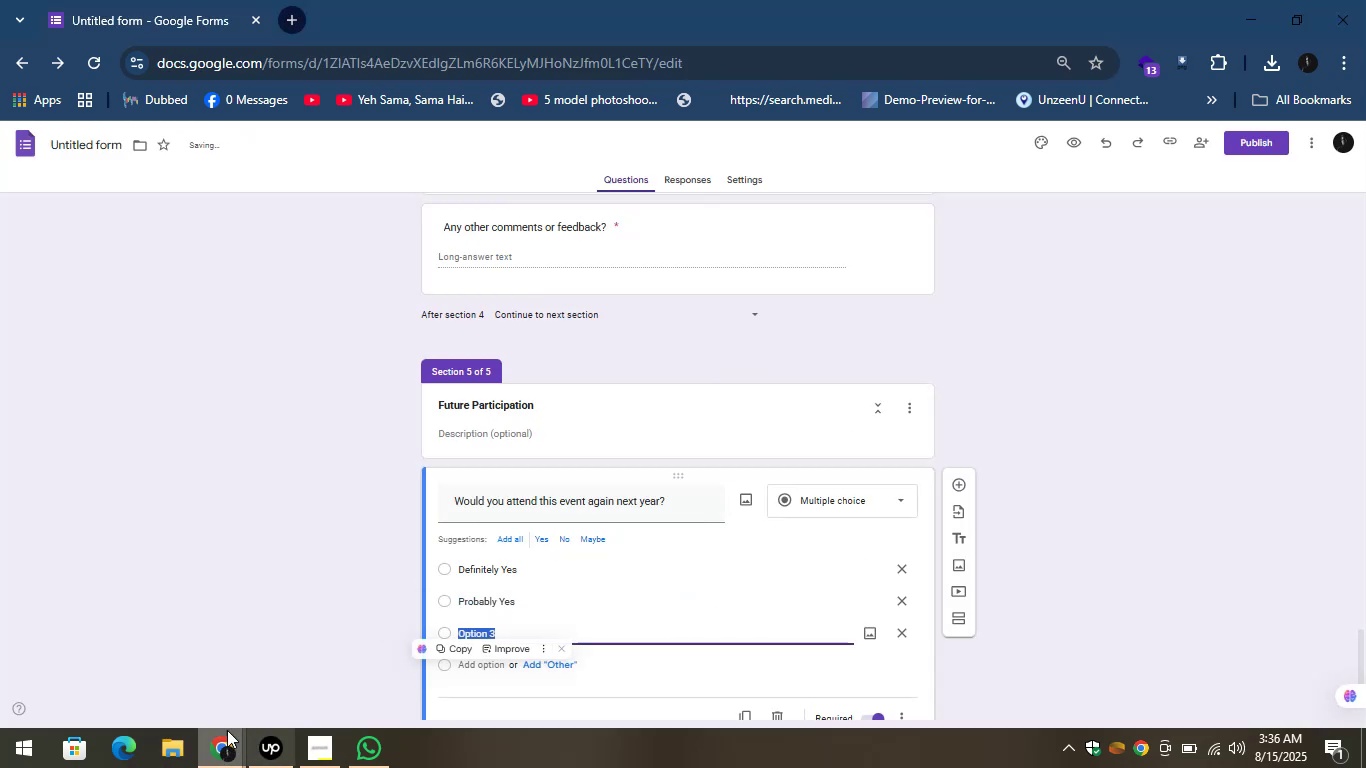 
left_click([222, 730])
 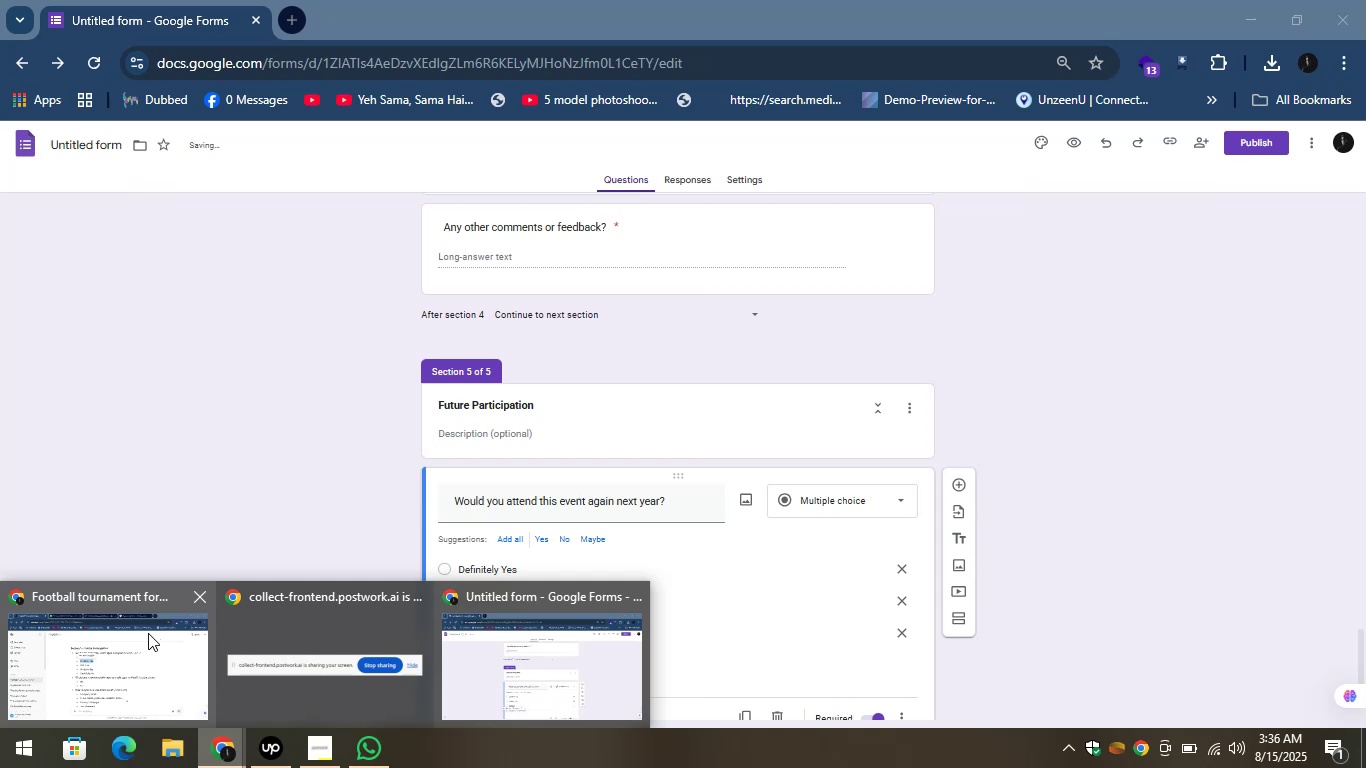 
left_click([148, 633])
 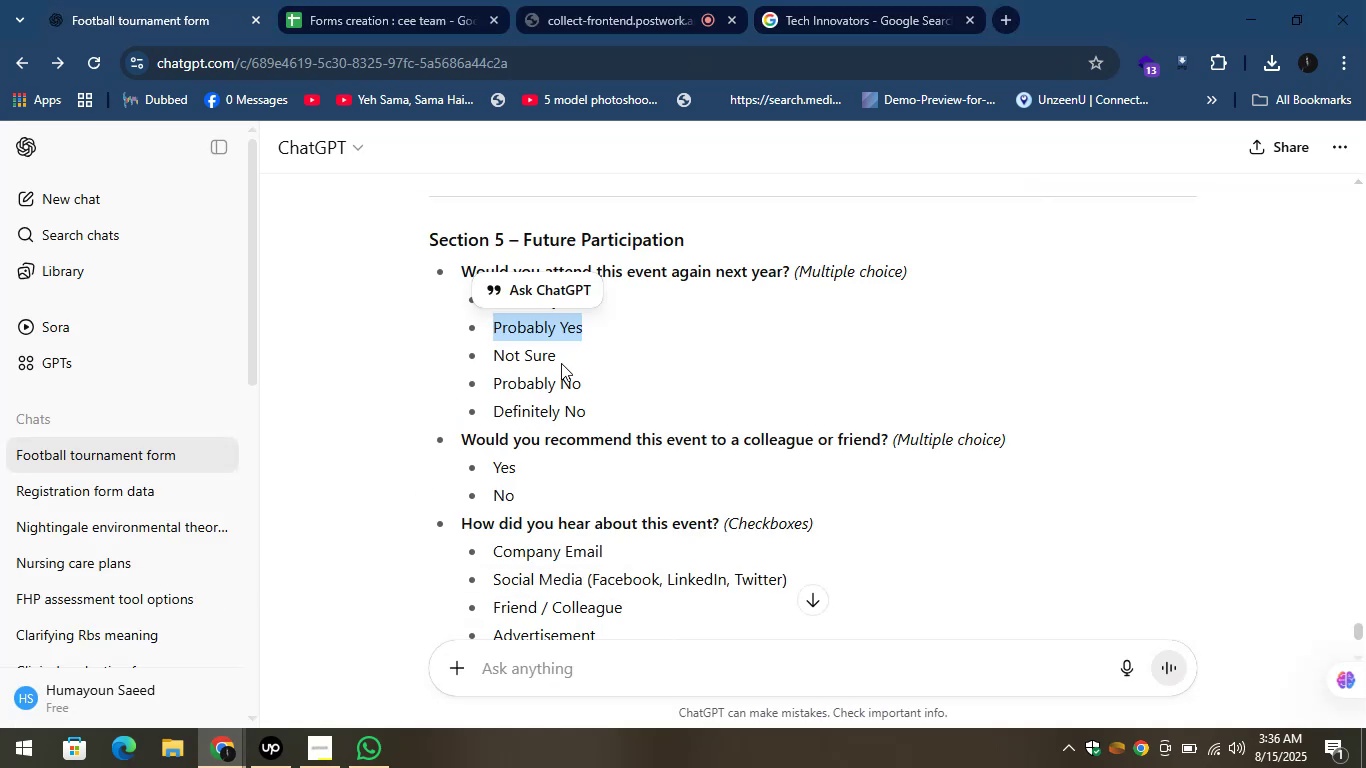 
left_click_drag(start_coordinate=[567, 357], to_coordinate=[489, 361])
 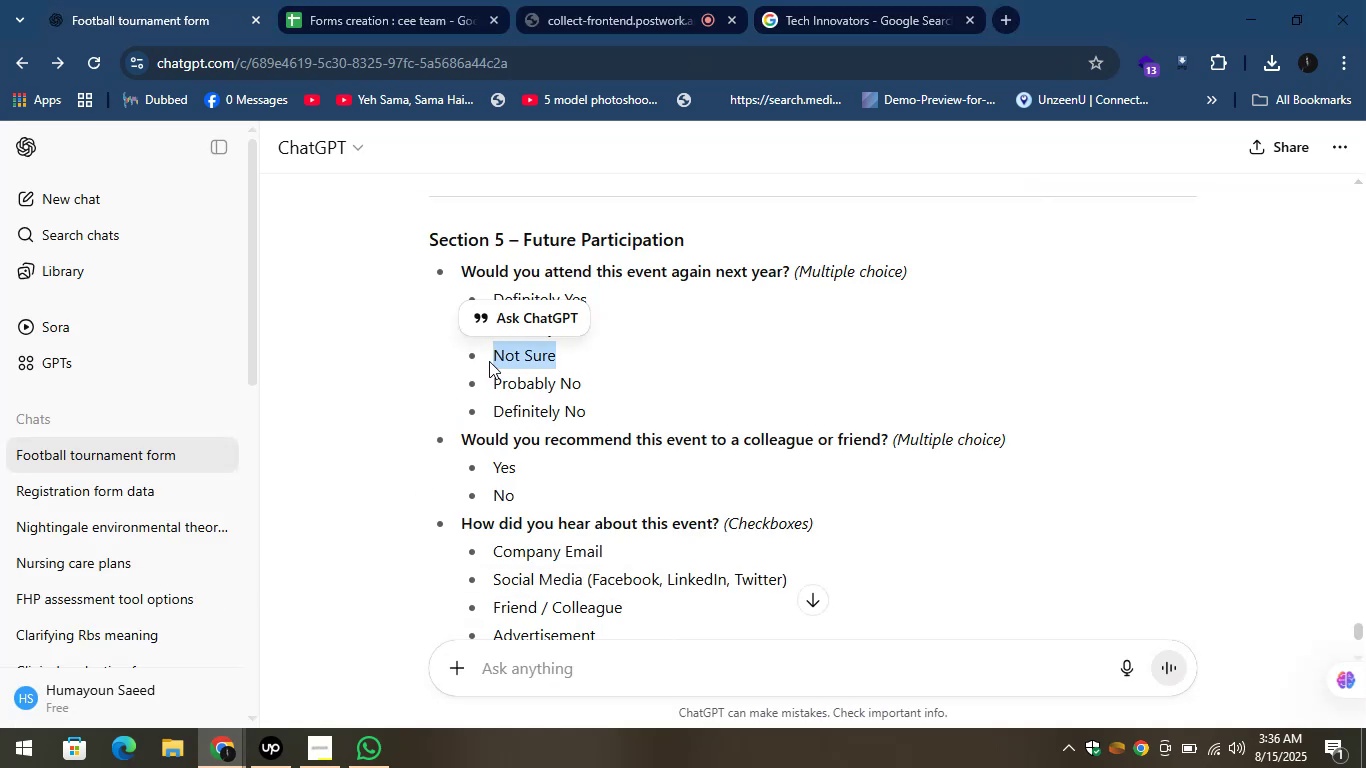 
key(Control+C)
 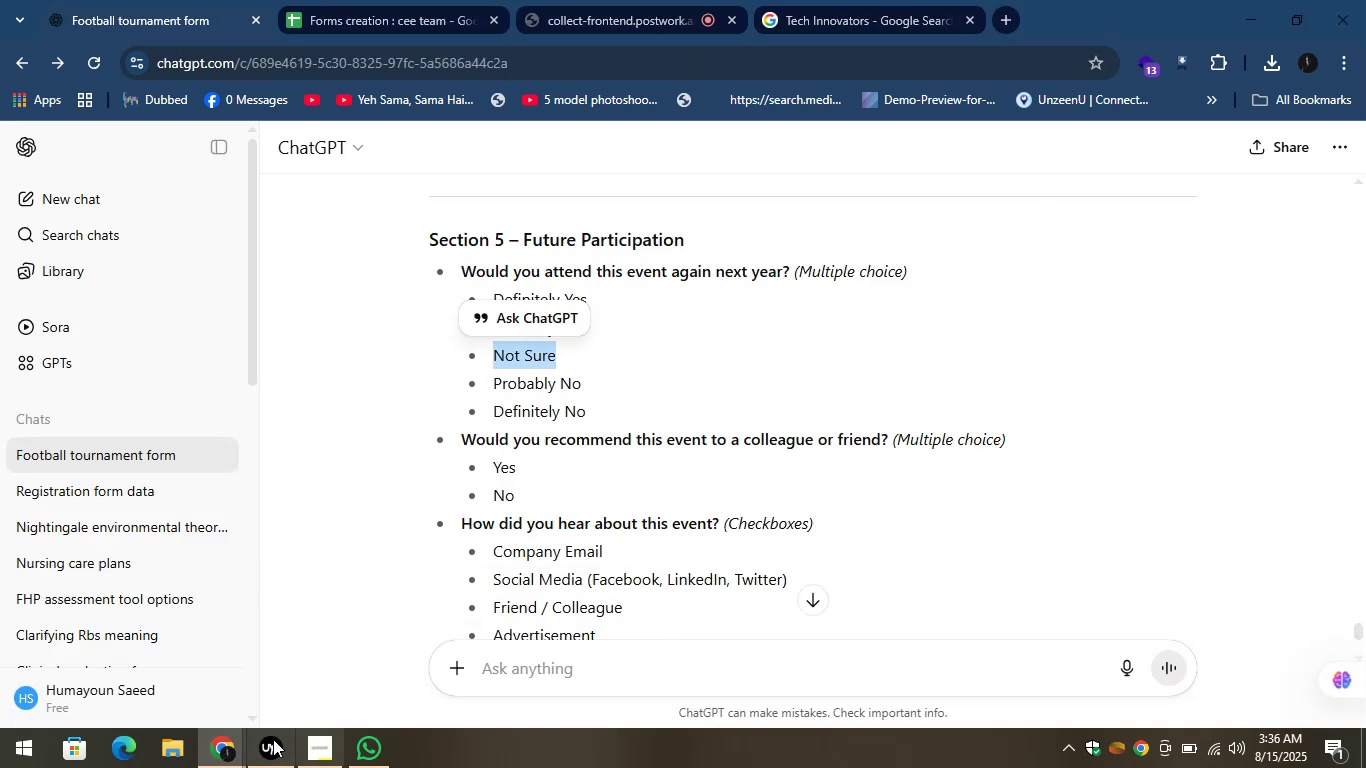 
left_click([229, 739])
 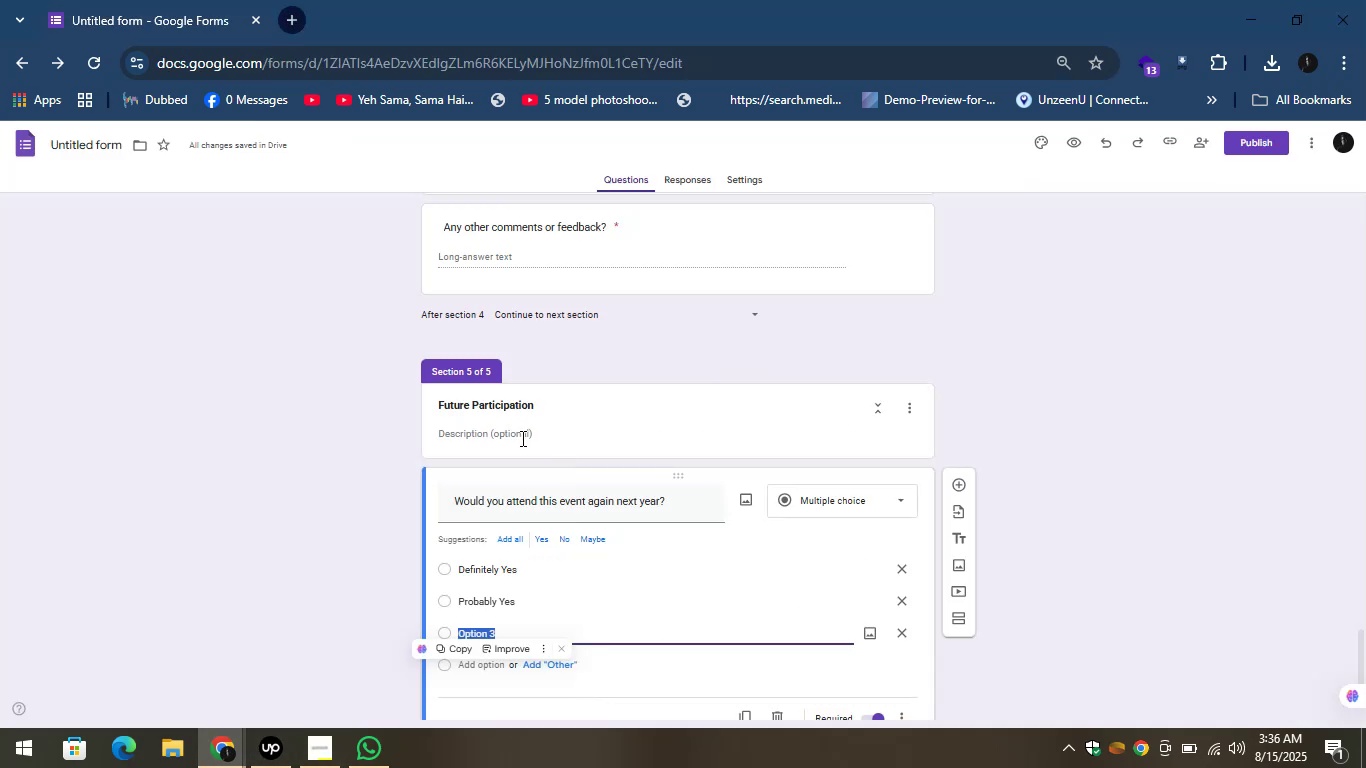 
key(Control+V)
 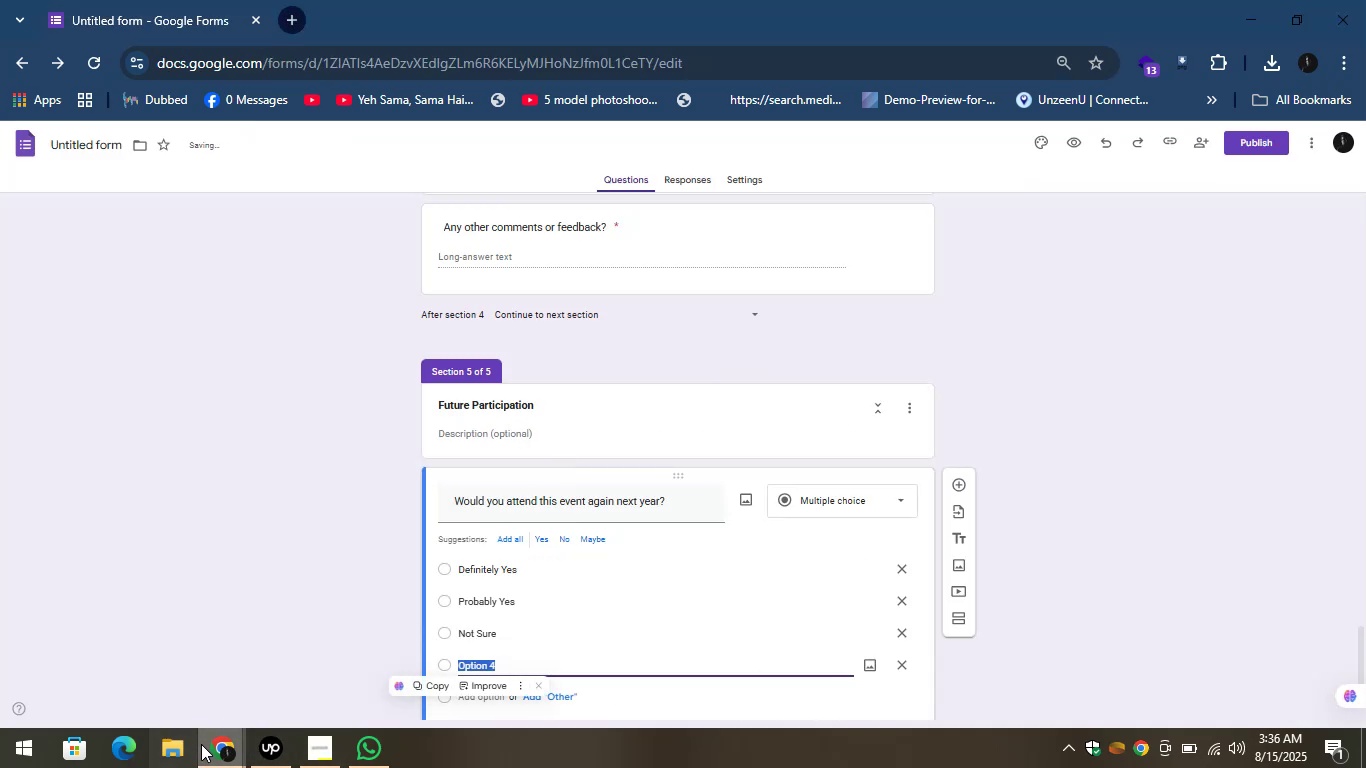 
left_click([149, 665])
 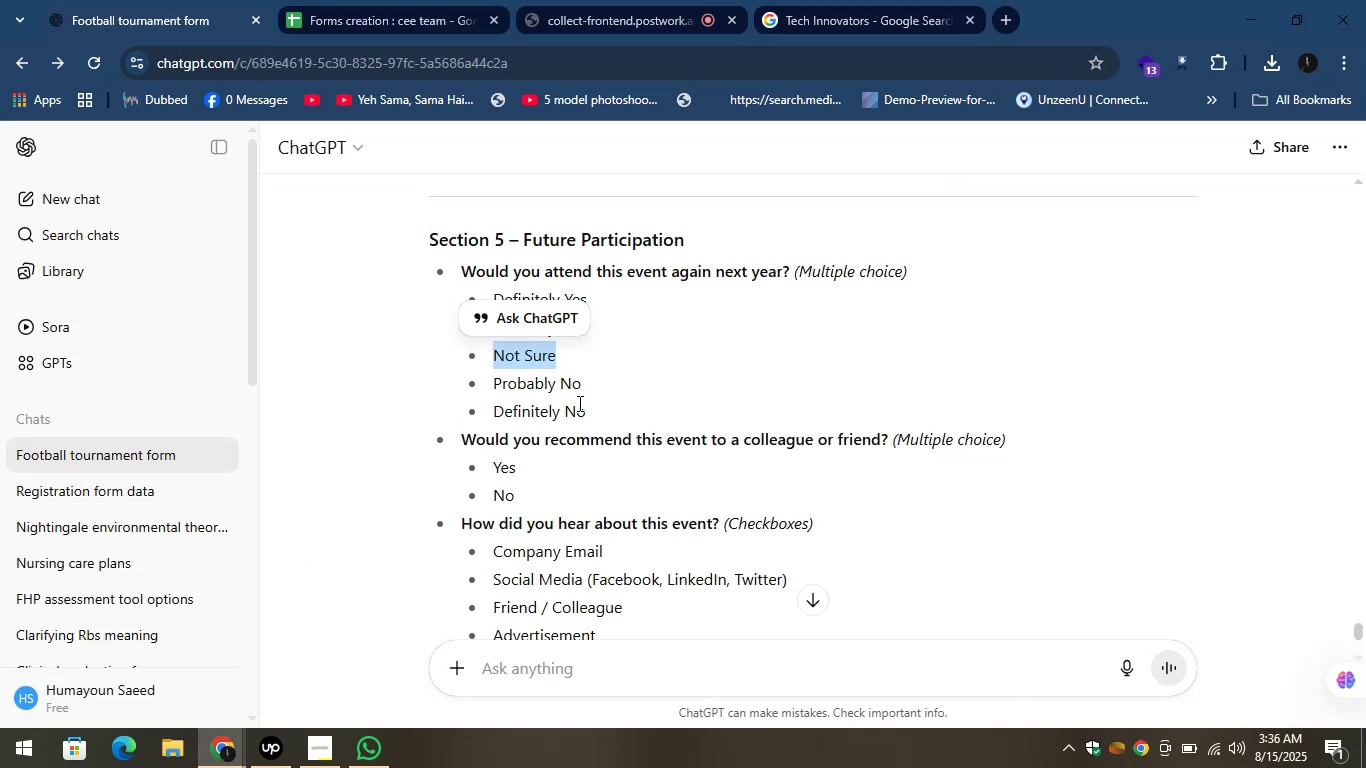 
left_click_drag(start_coordinate=[598, 386], to_coordinate=[495, 386])
 